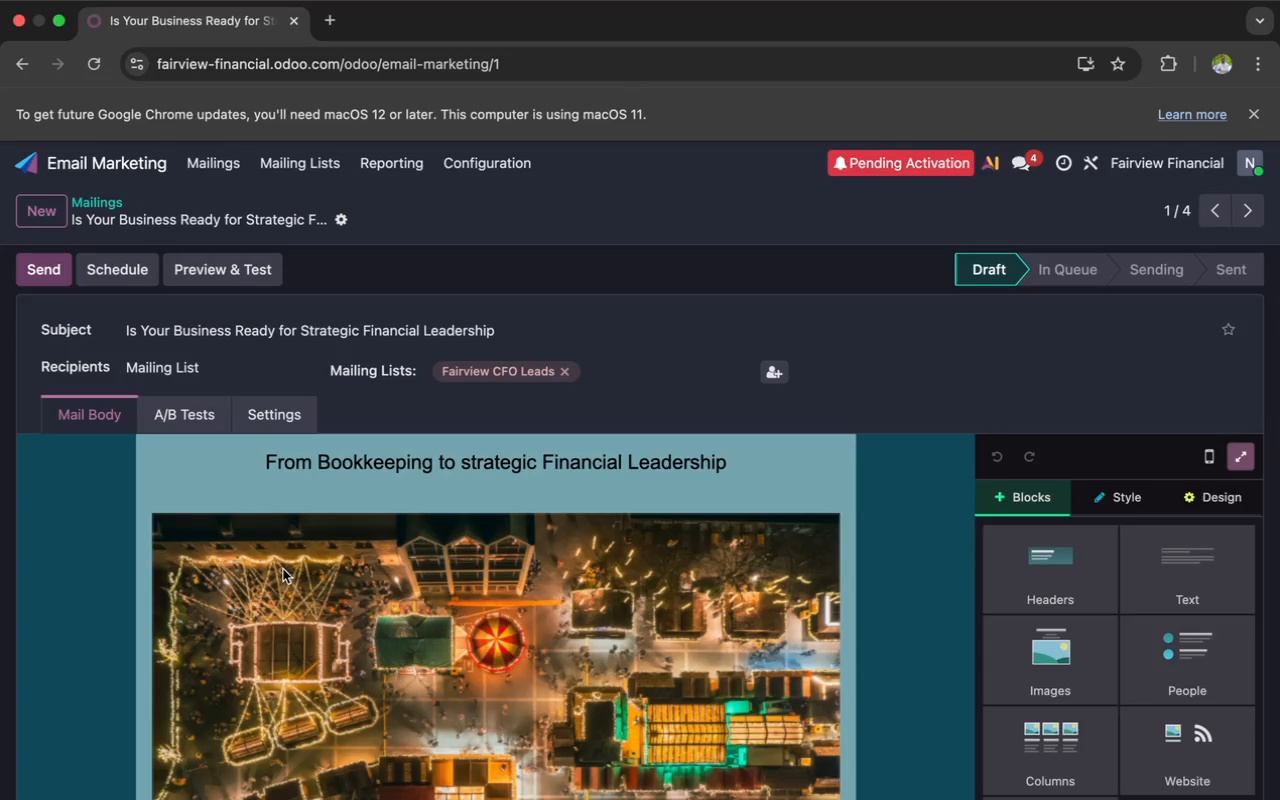 
scroll: coordinate [283, 569], scroll_direction: down, amount: 4.0
 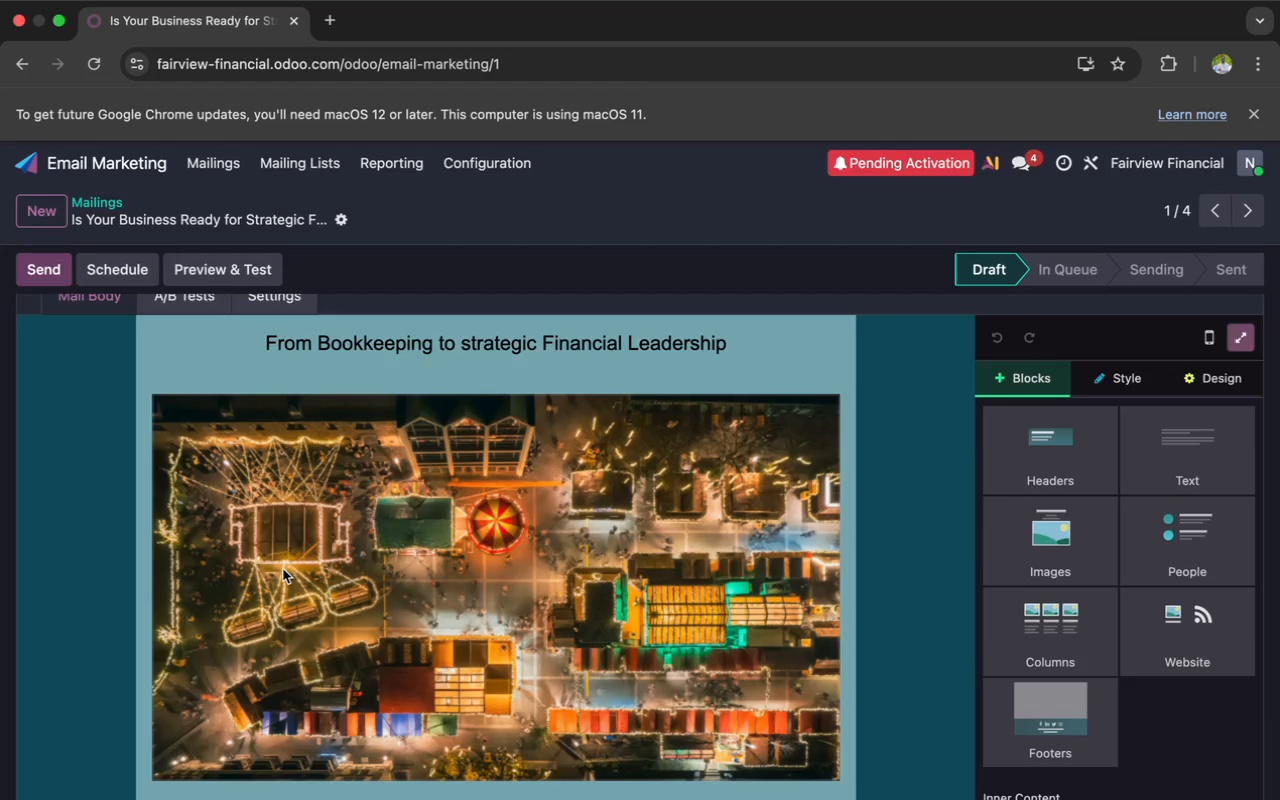 
wait(10.86)
 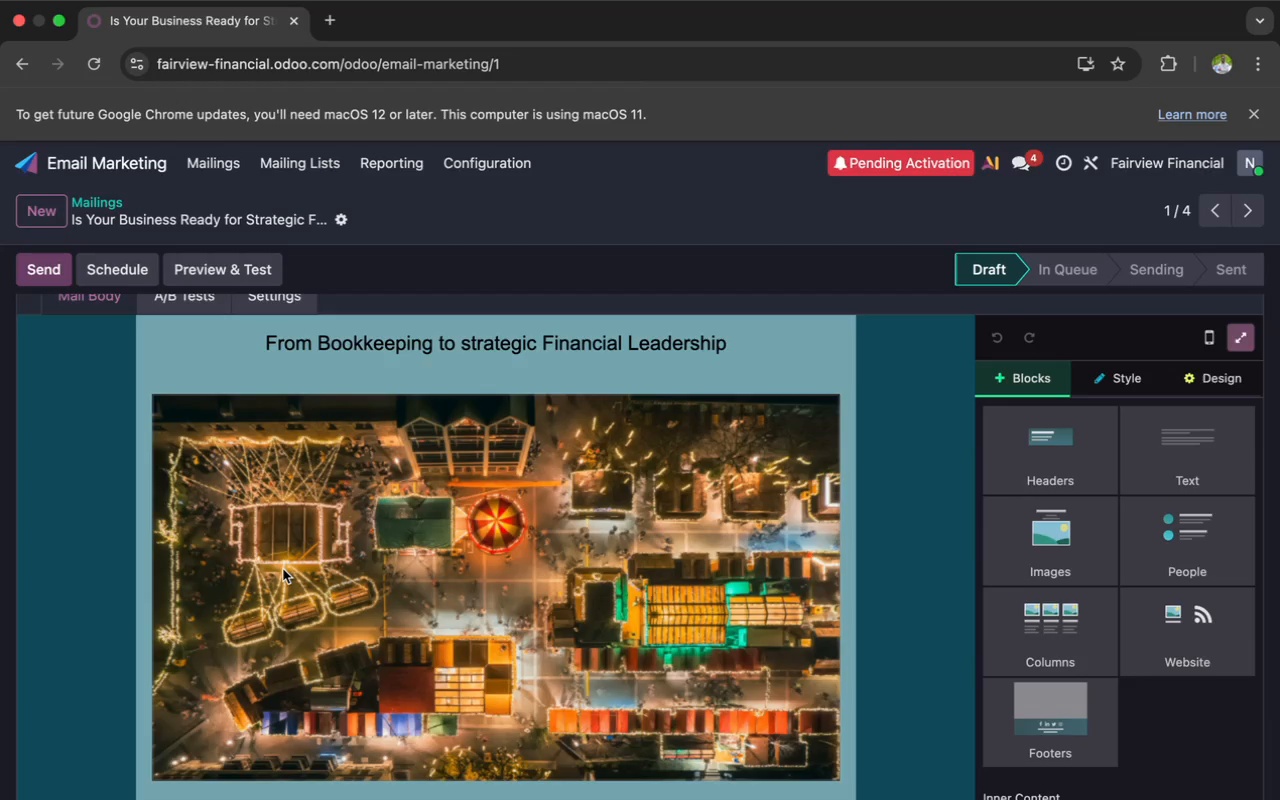 
left_click([324, 558])
 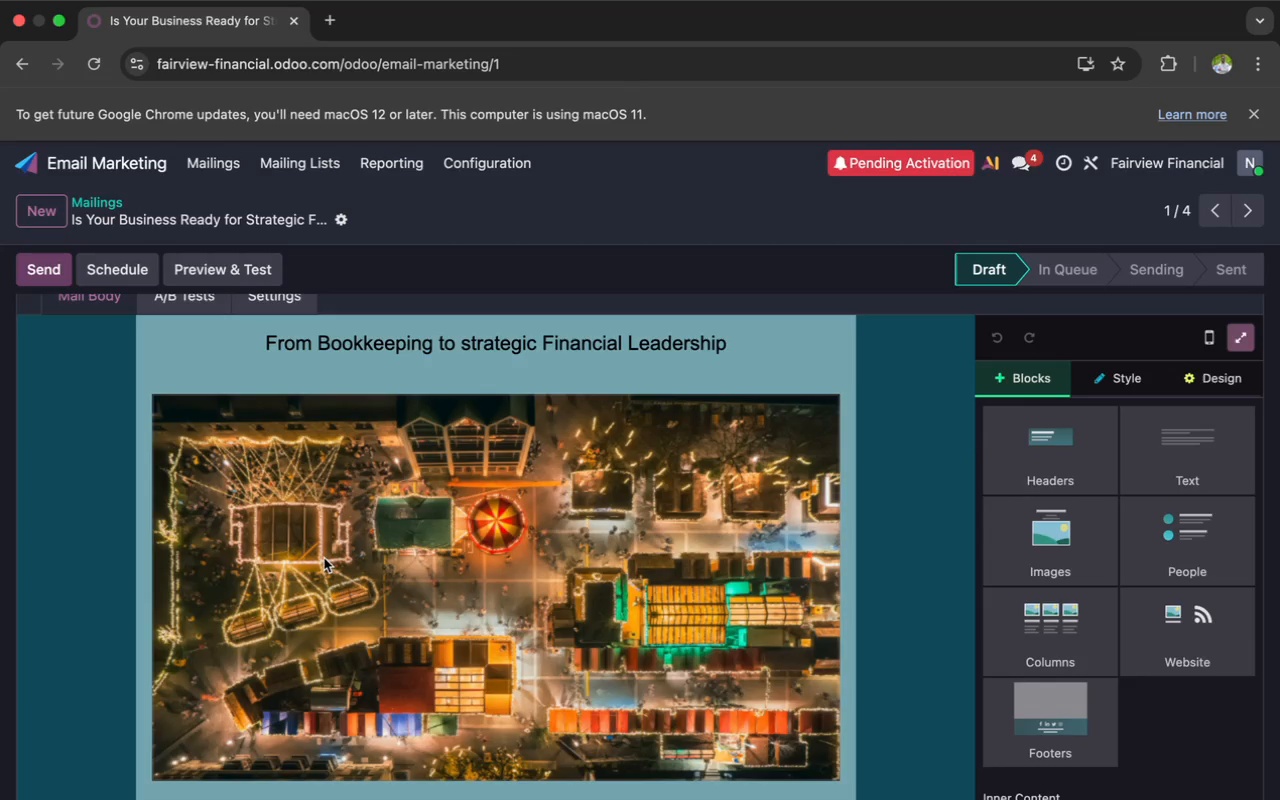 
double_click([324, 558])
 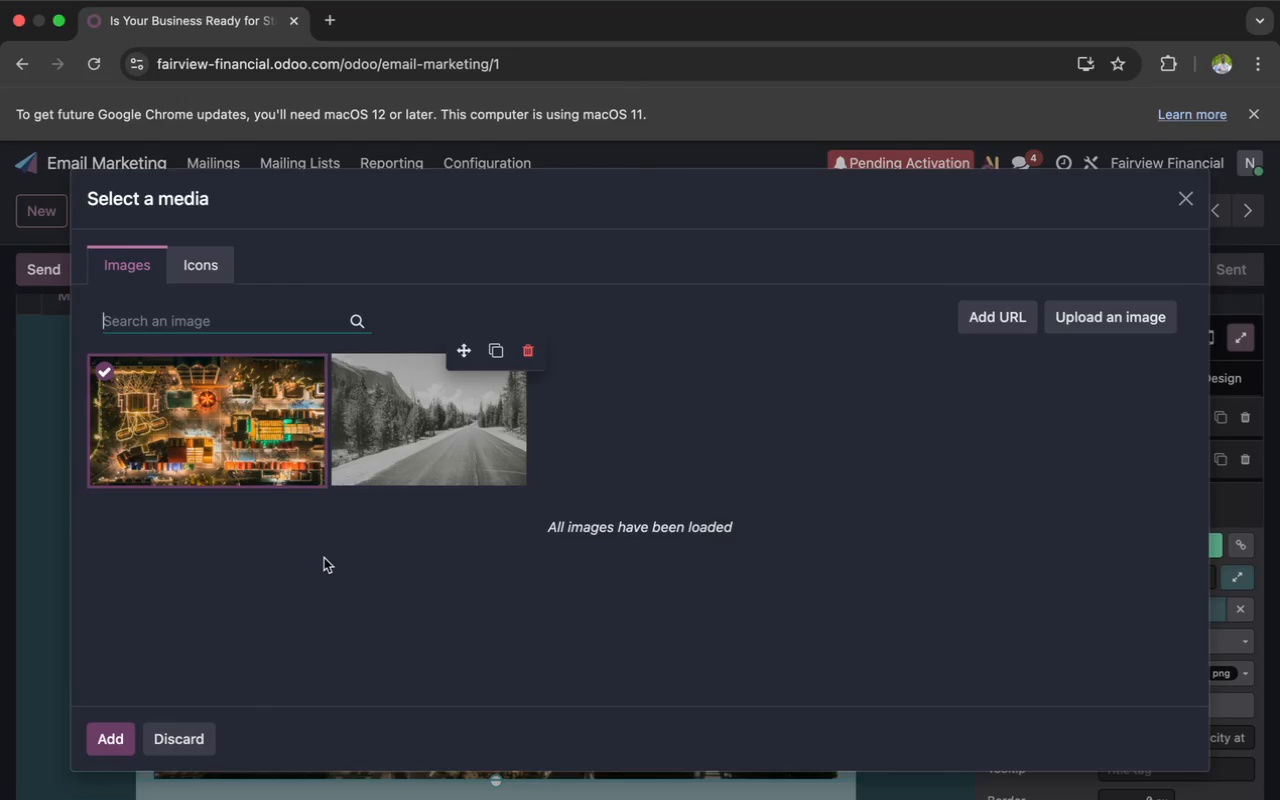 
wait(11.07)
 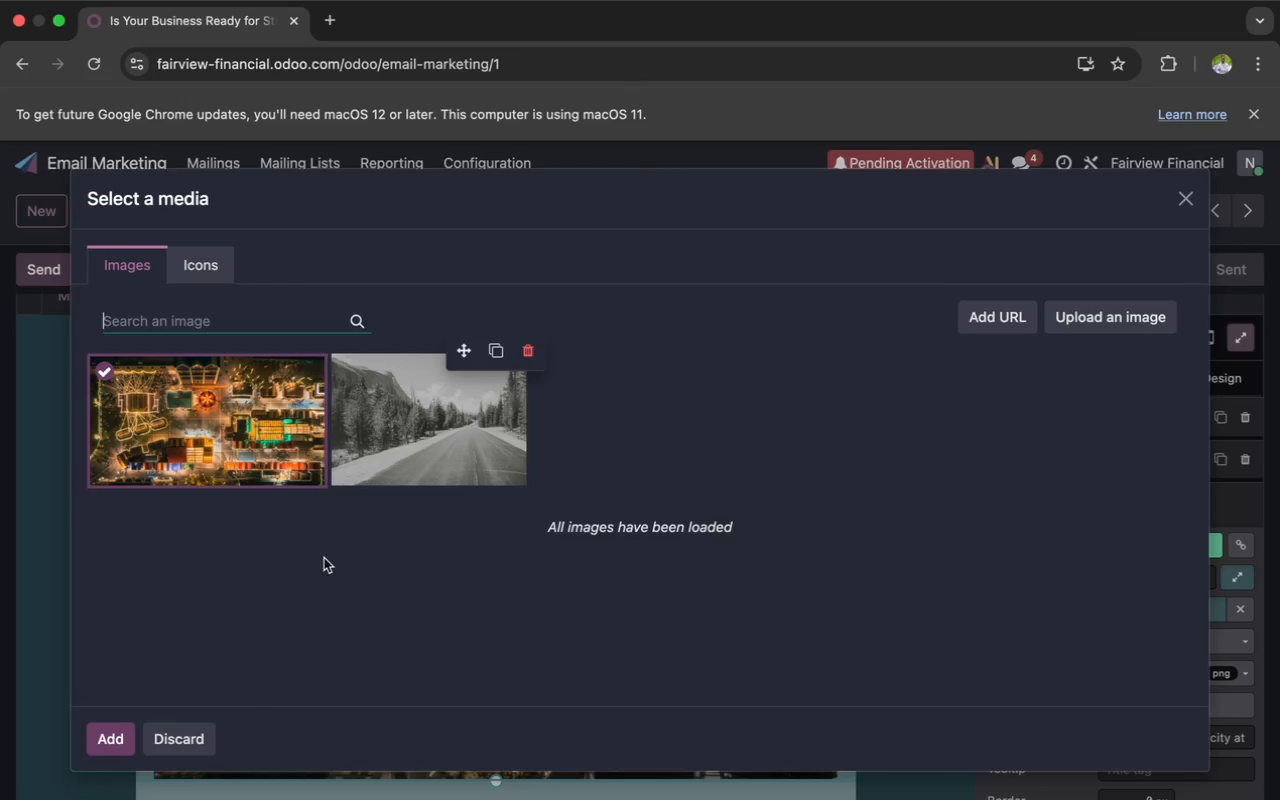 
type(financial charts)
 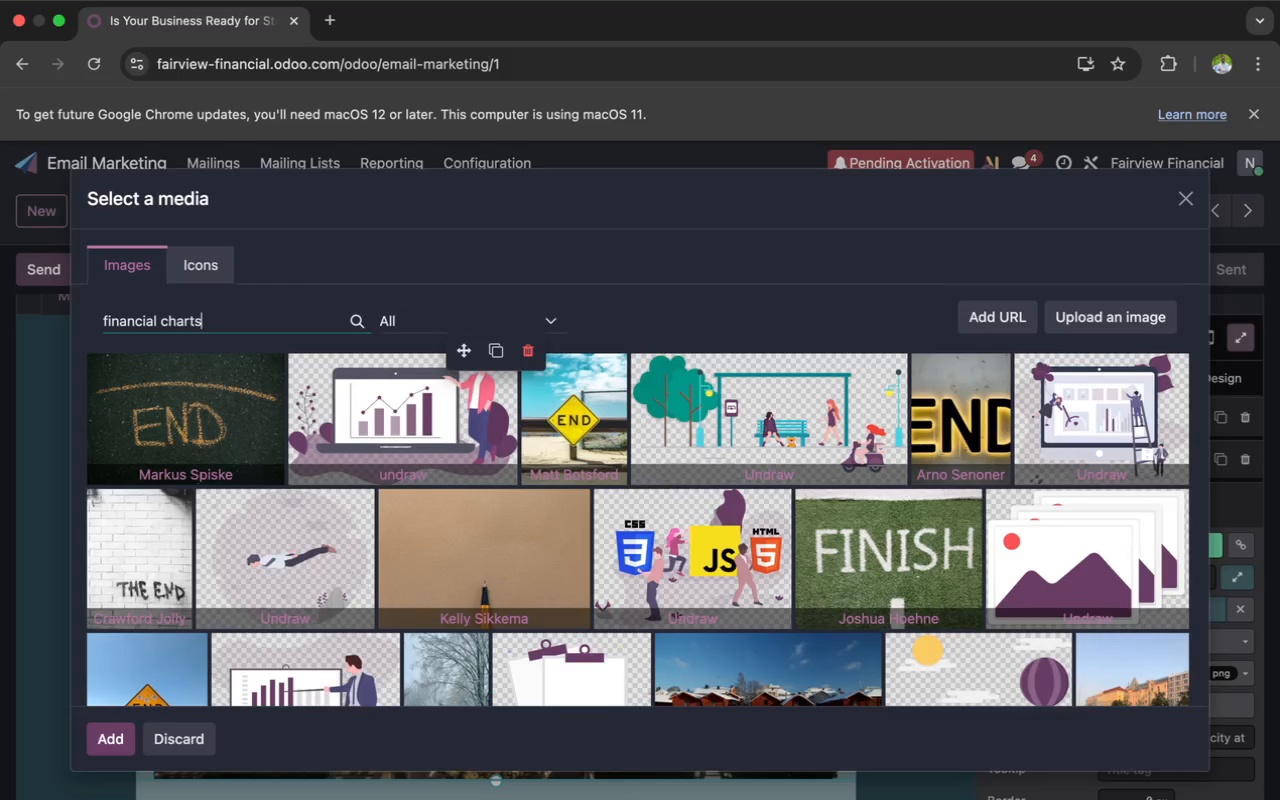 
wait(8.62)
 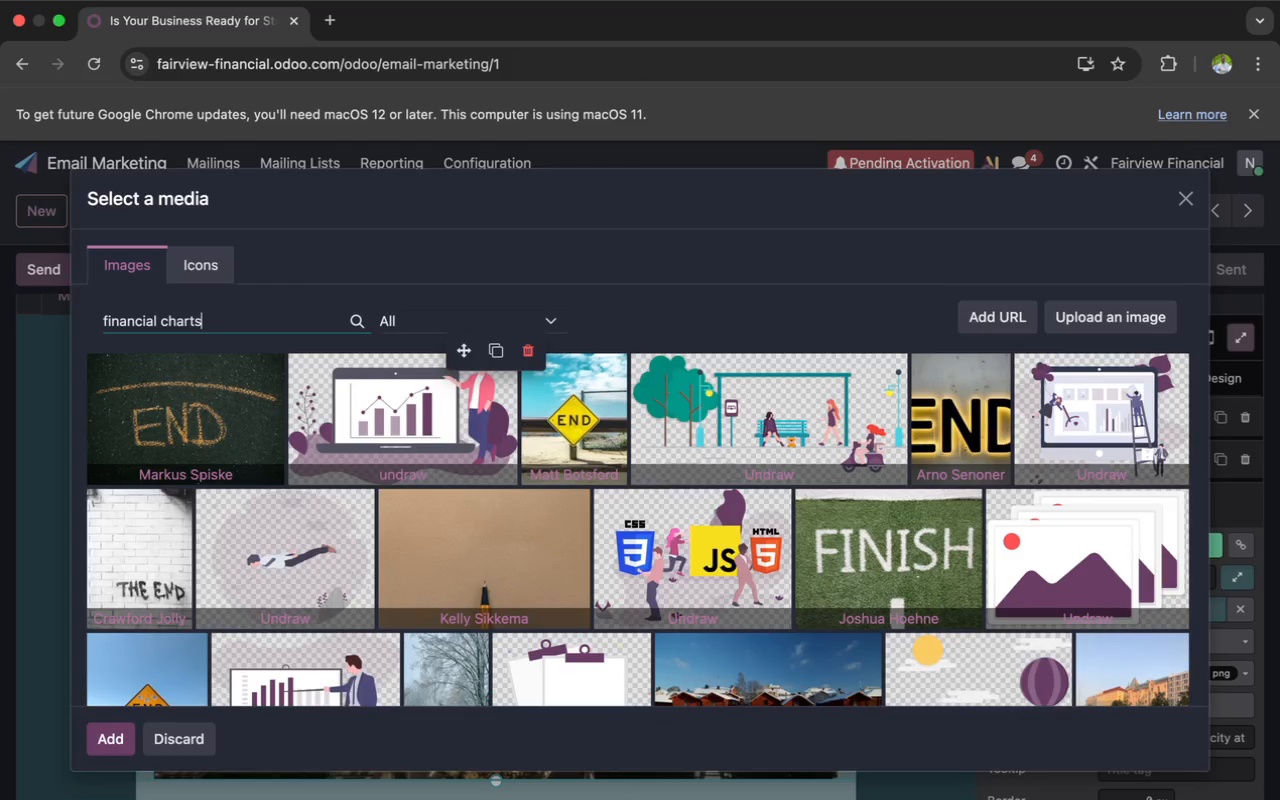 
type( bus)
 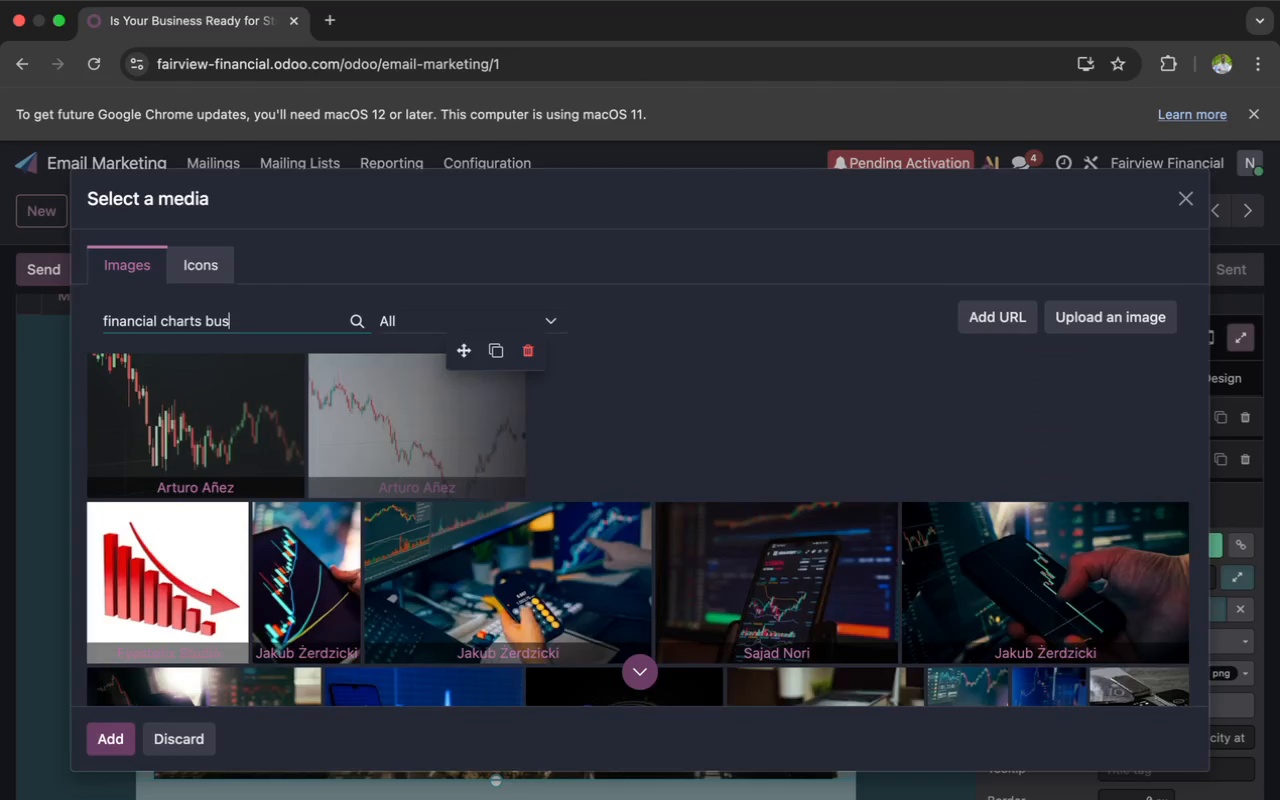 
type(iness meeting)
 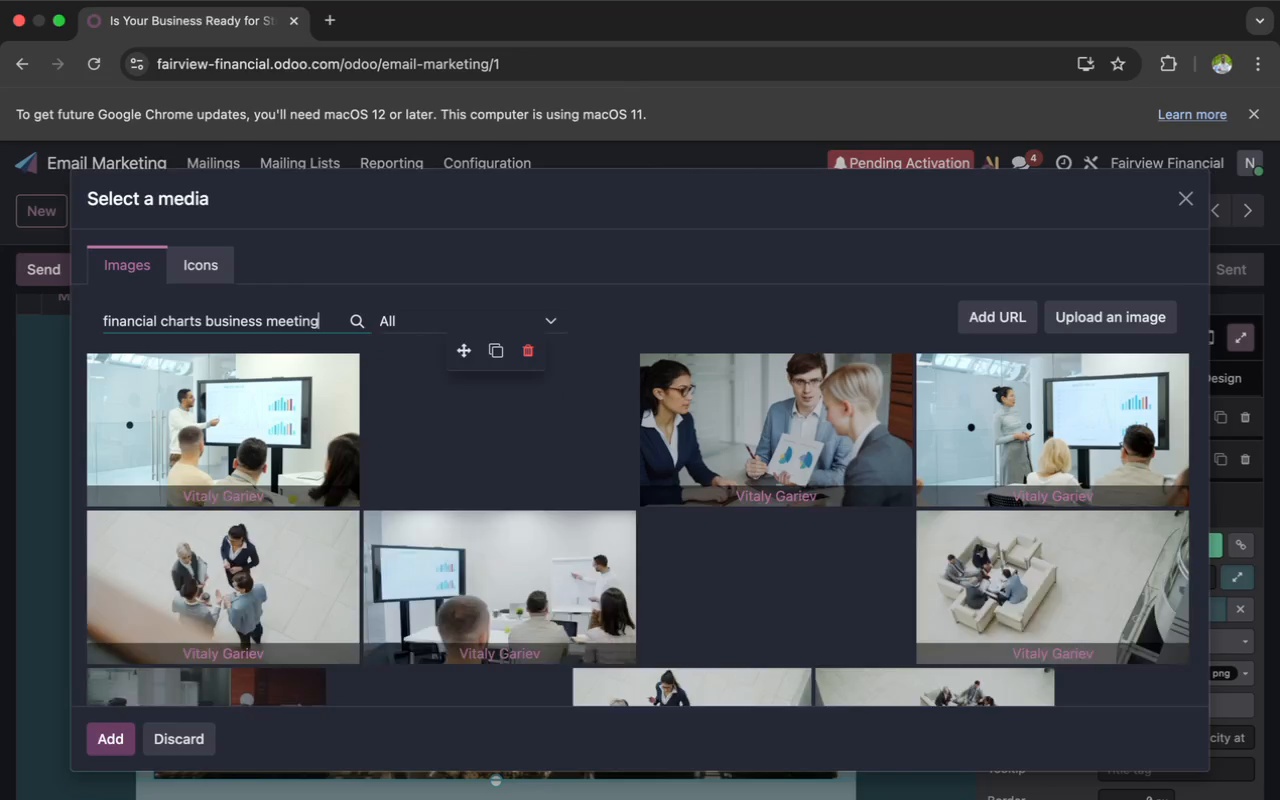 
wait(13.0)
 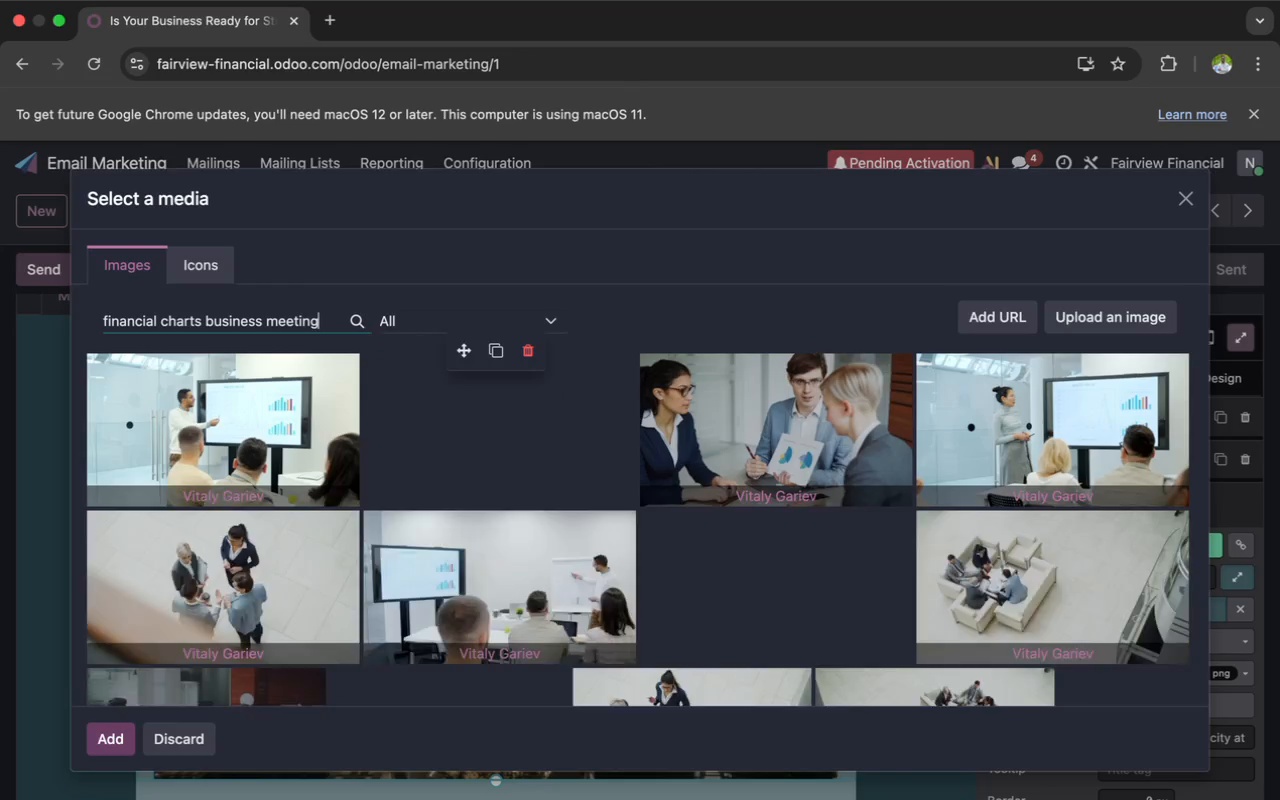 
left_click([171, 435])
 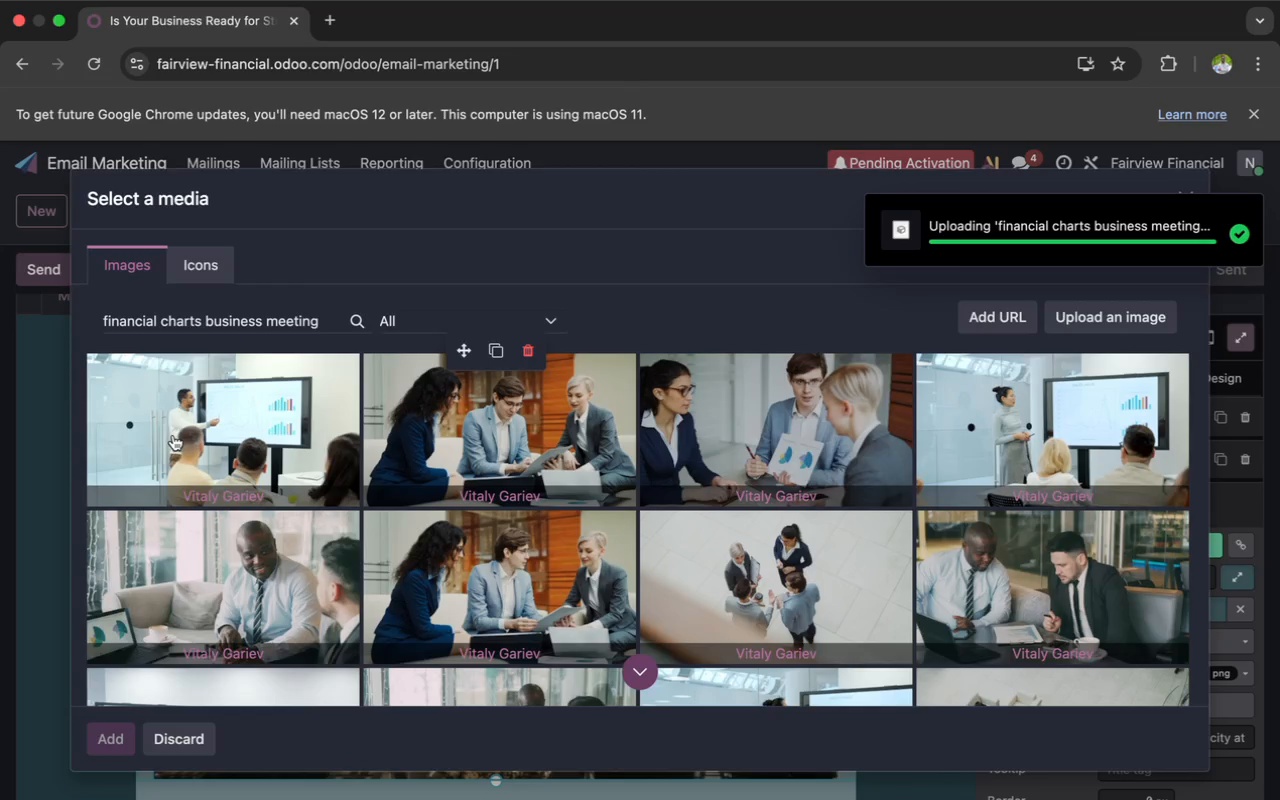 
wait(9.11)
 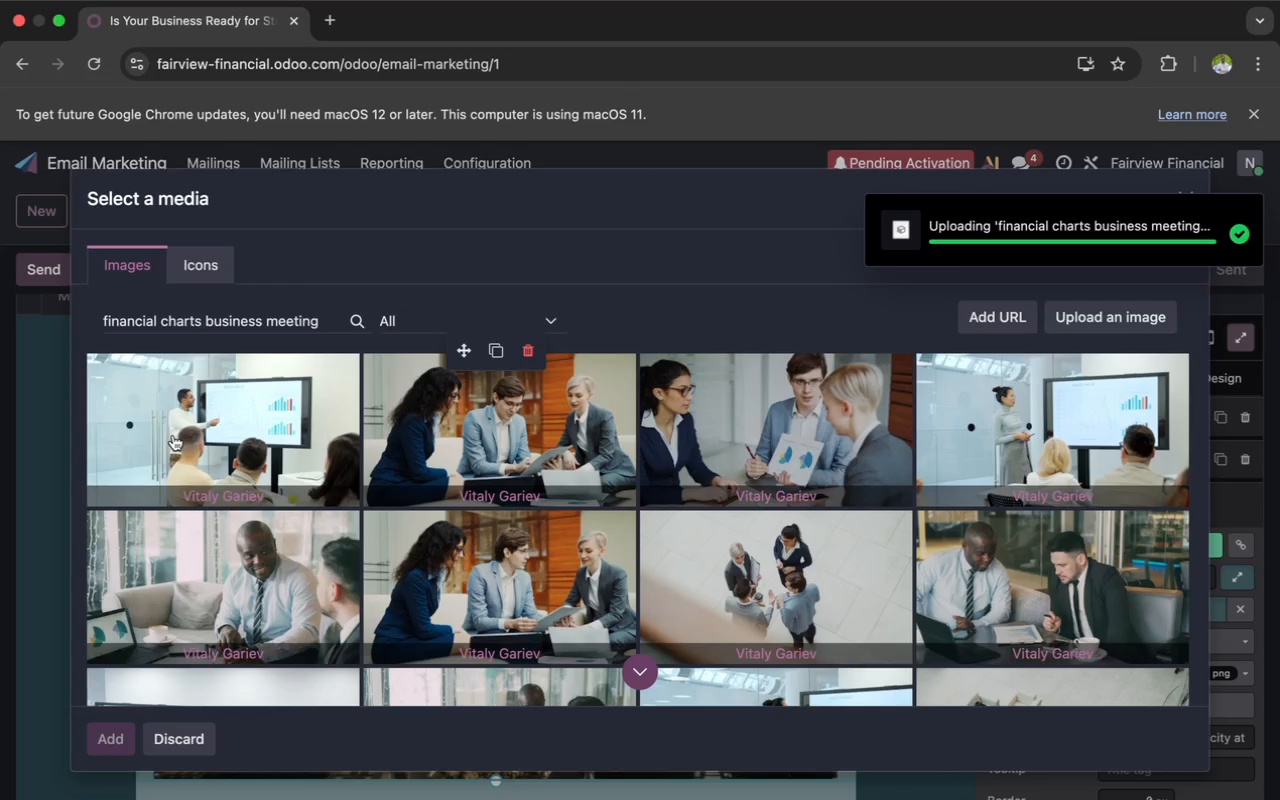 
scroll: coordinate [173, 435], scroll_direction: up, amount: 34.0
 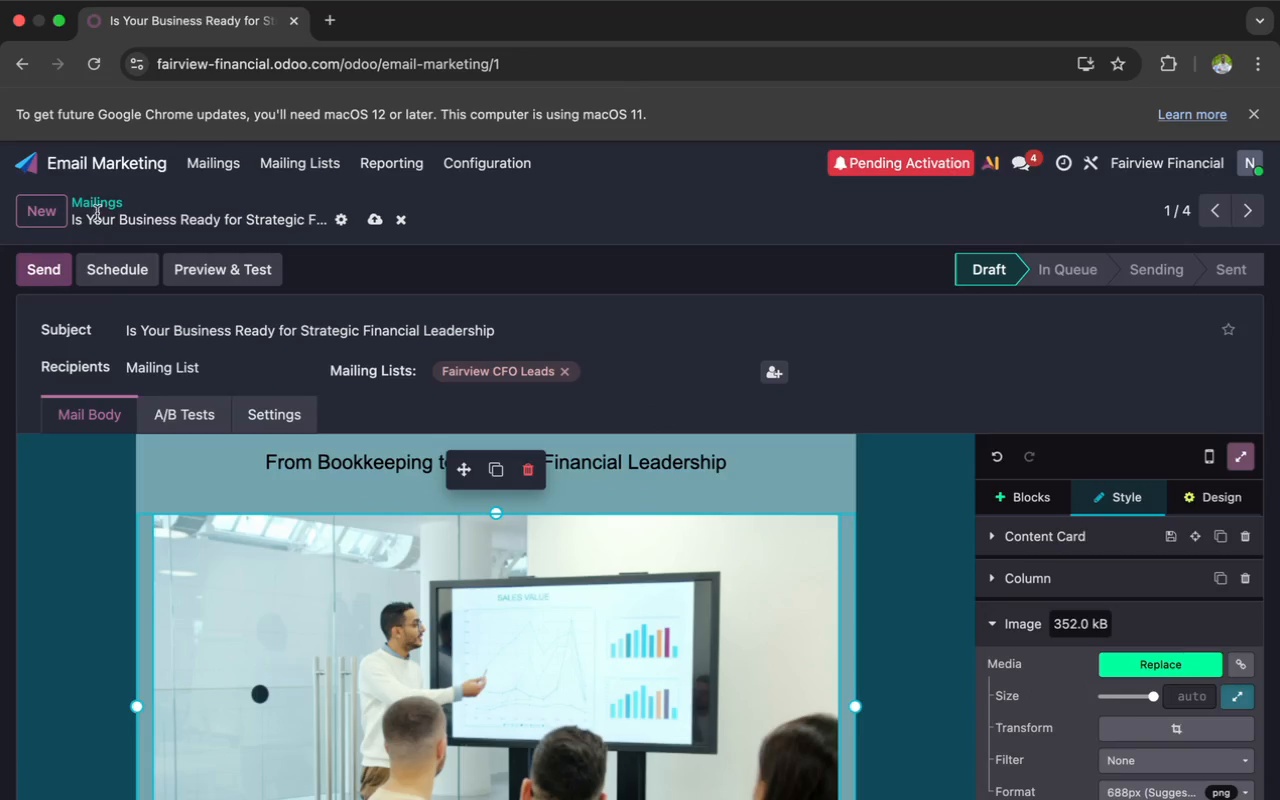 
left_click([210, 164])
 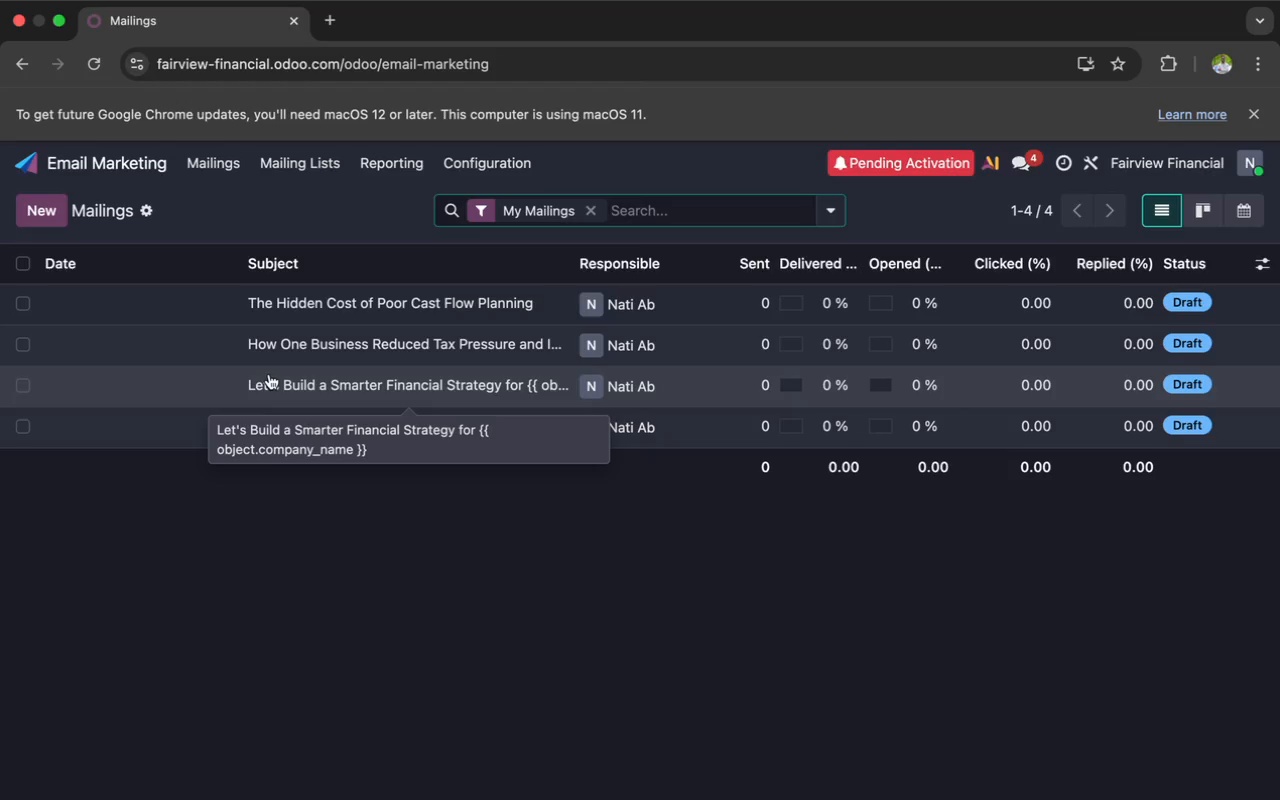 
wait(70.9)
 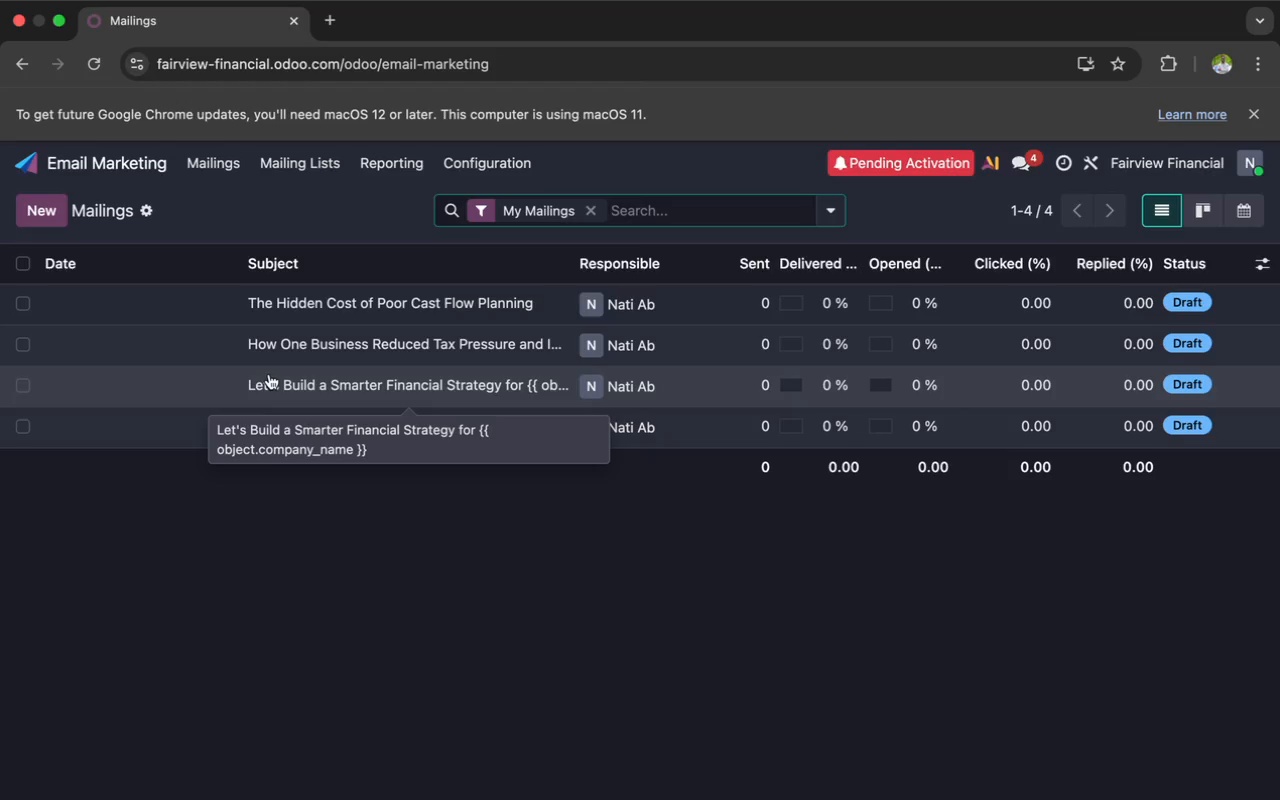 
left_click([481, 414])
 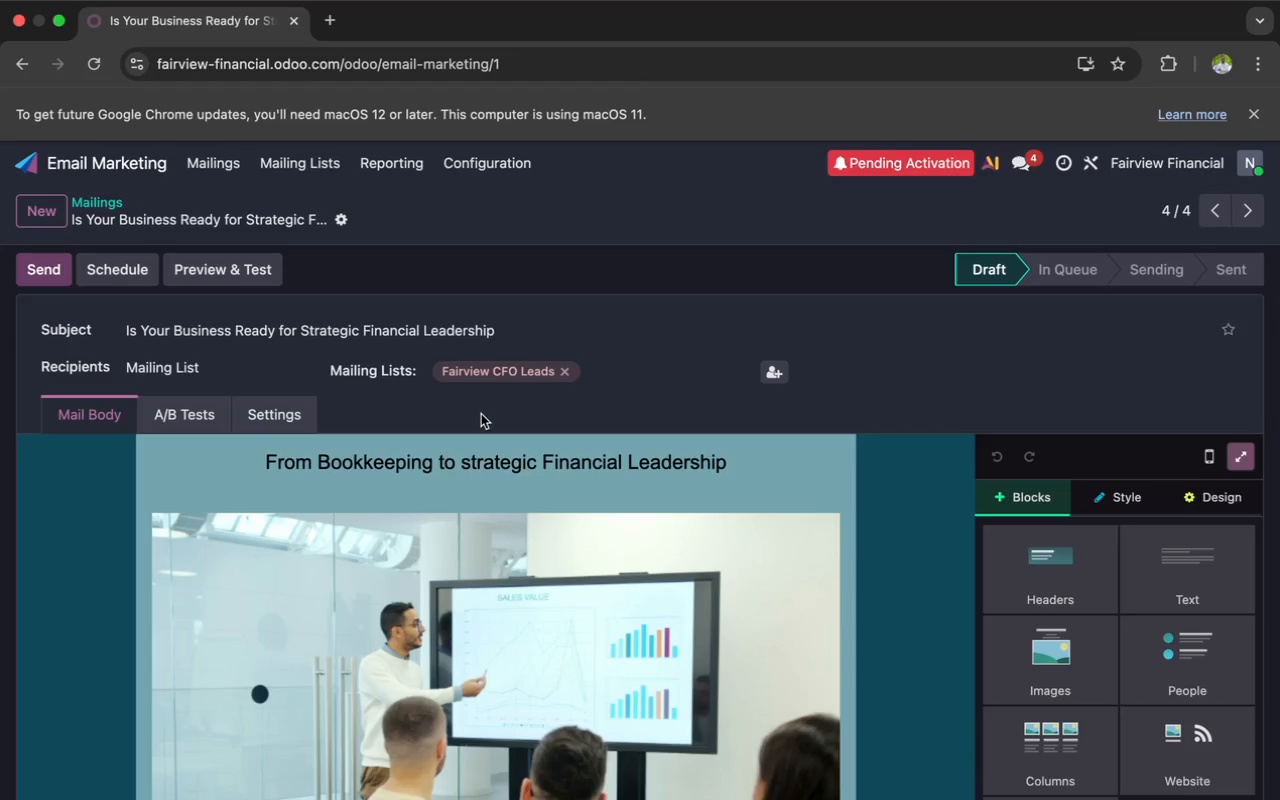 
wait(27.91)
 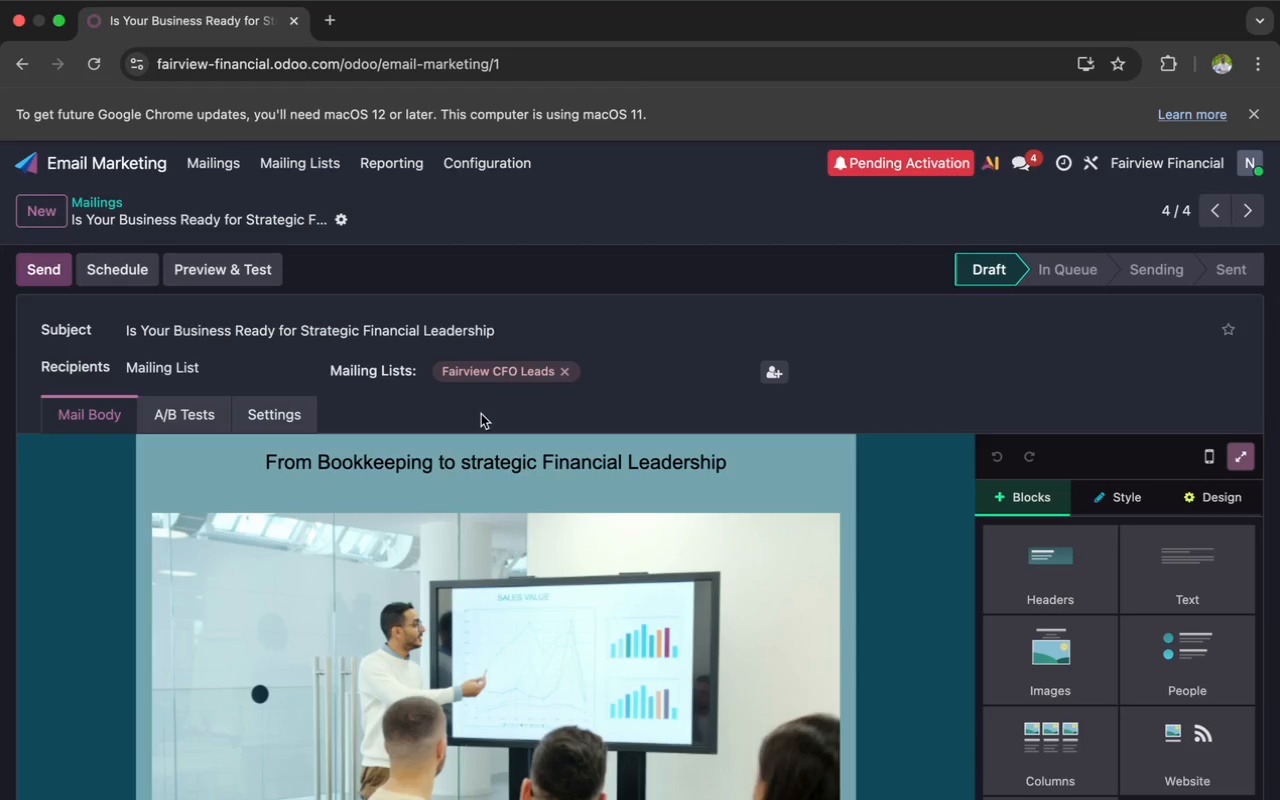 
scroll: coordinate [513, 548], scroll_direction: down, amount: 28.0
 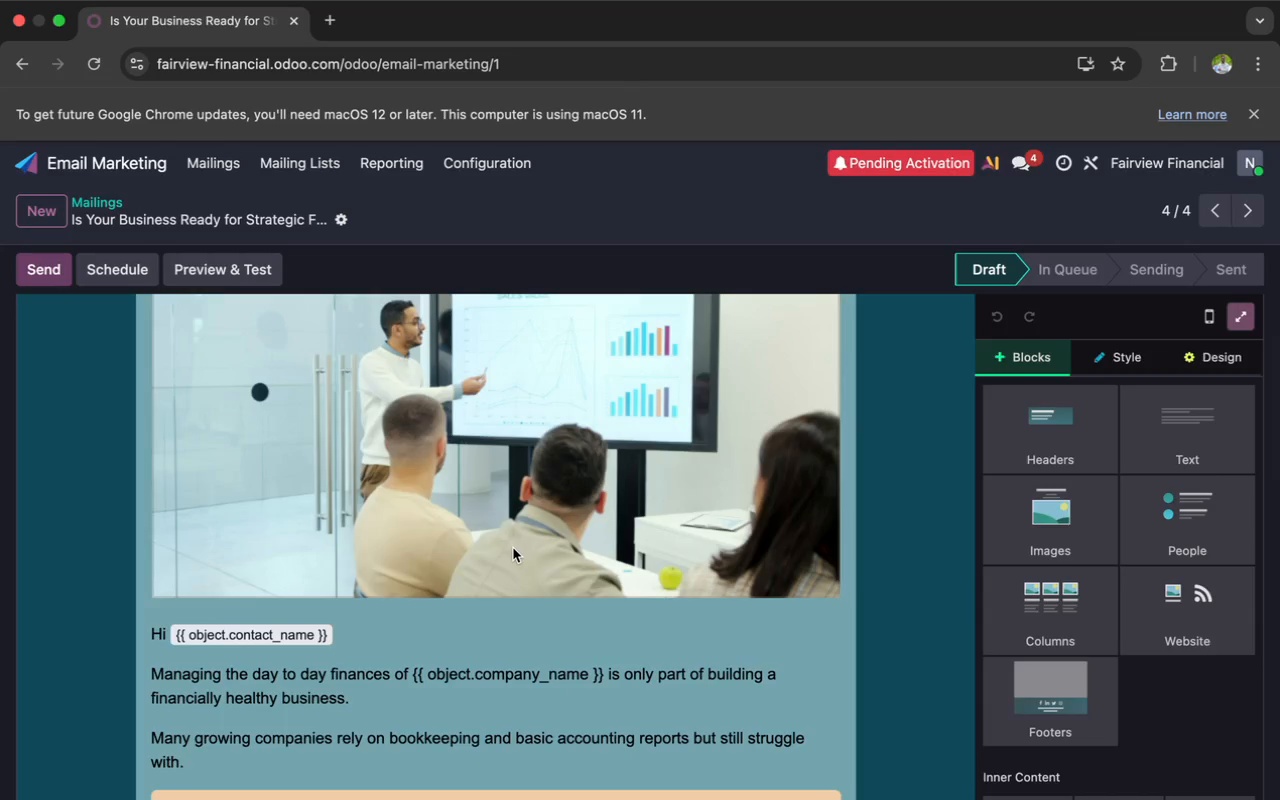 
scroll: coordinate [513, 548], scroll_direction: up, amount: 2.0
 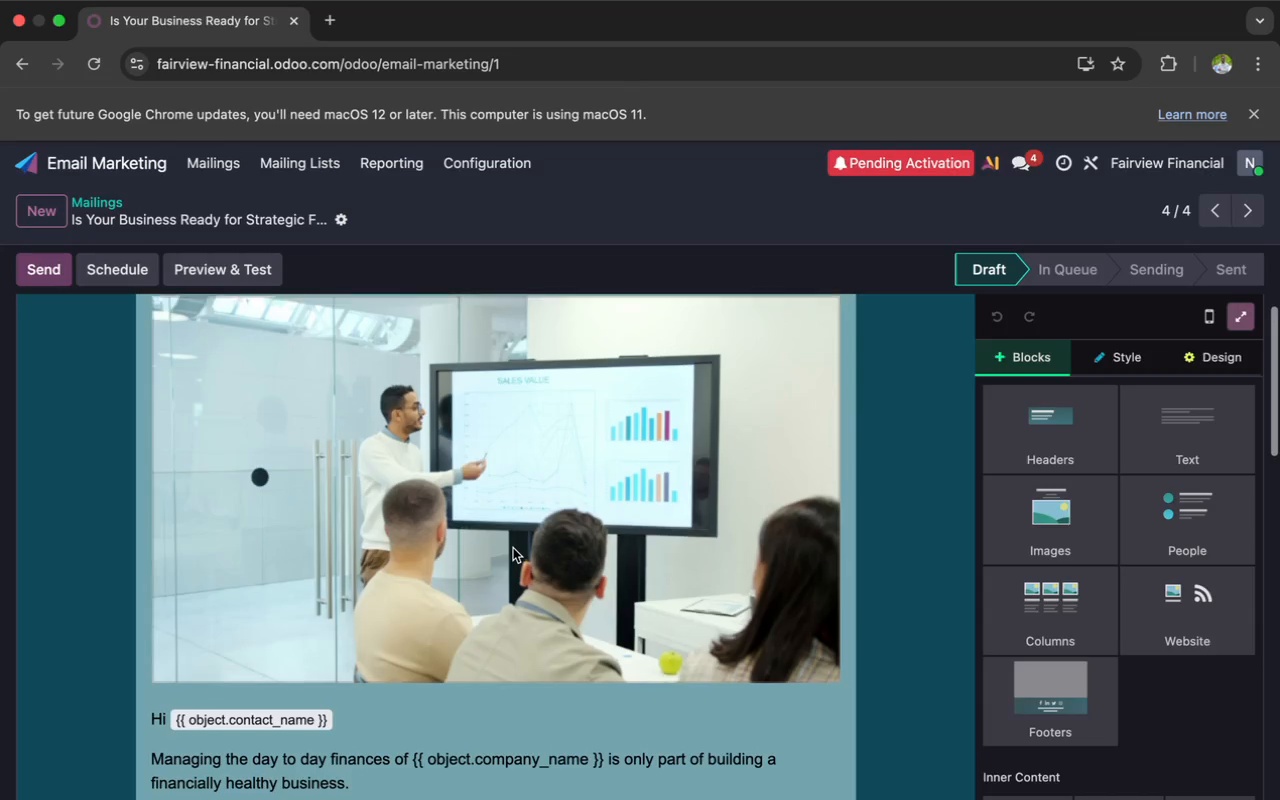 
scroll: coordinate [538, 553], scroll_direction: down, amount: 7.0
 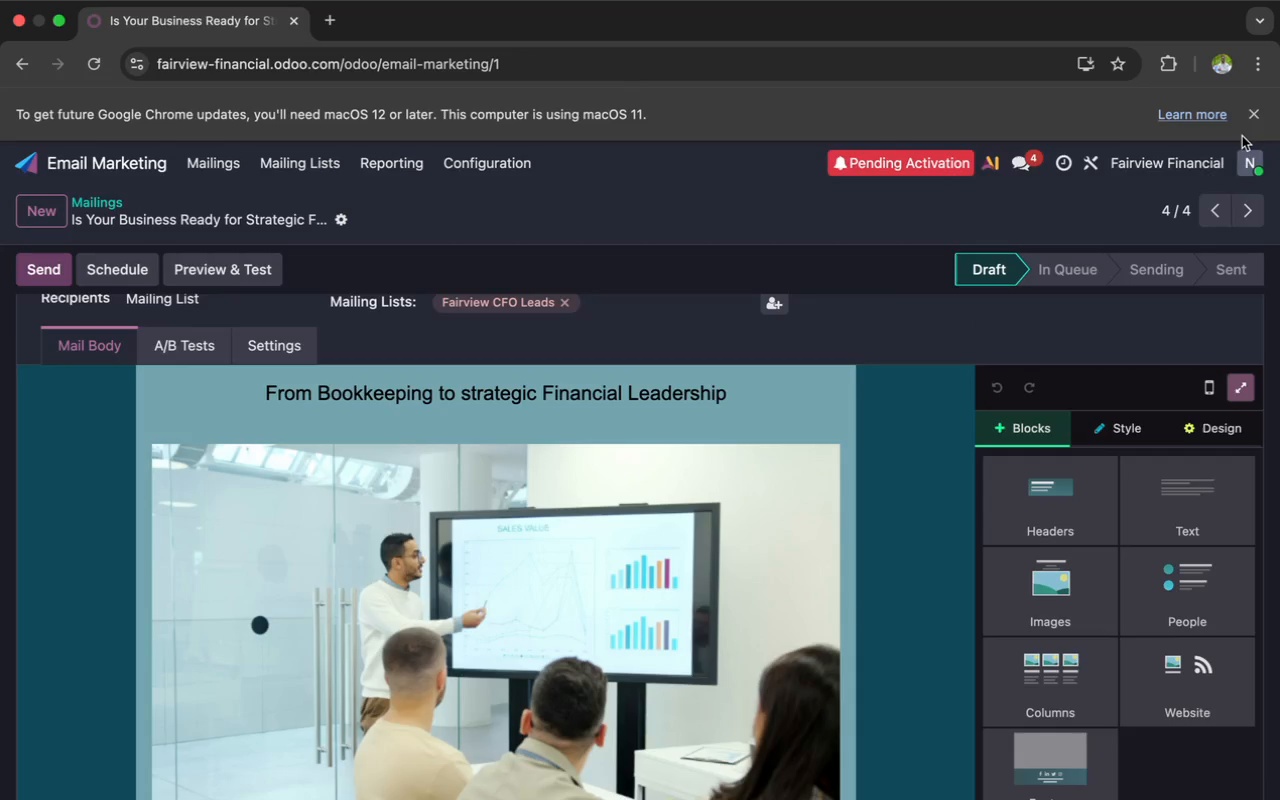 
left_click([1253, 64])
 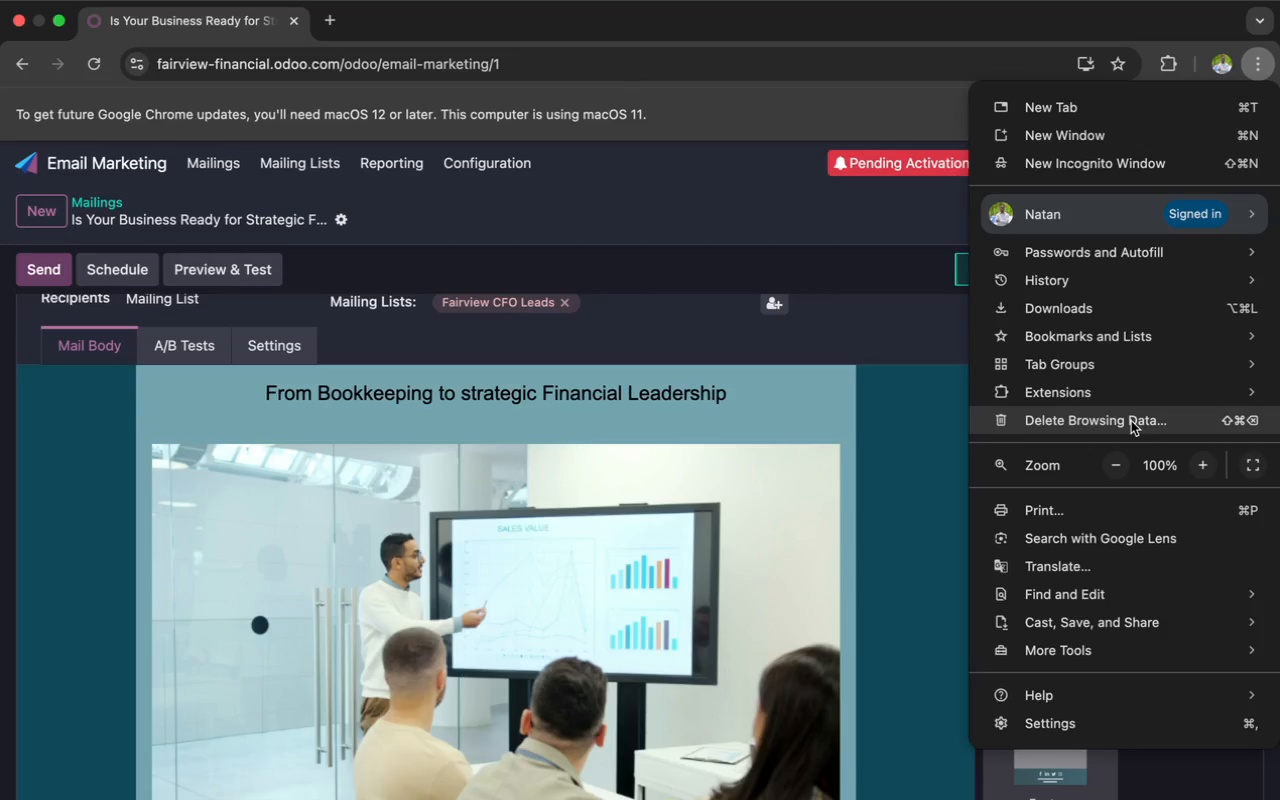 
left_click([1116, 459])
 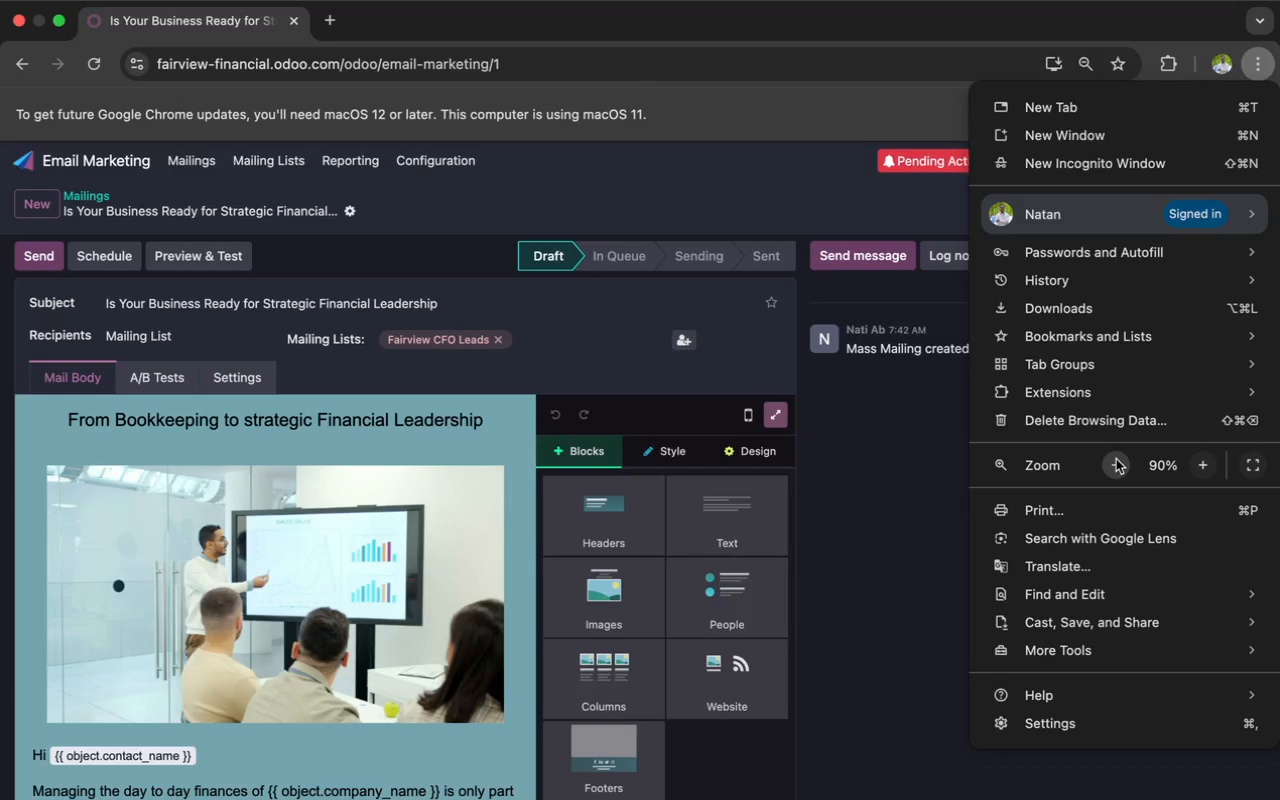 
left_click([1116, 459])
 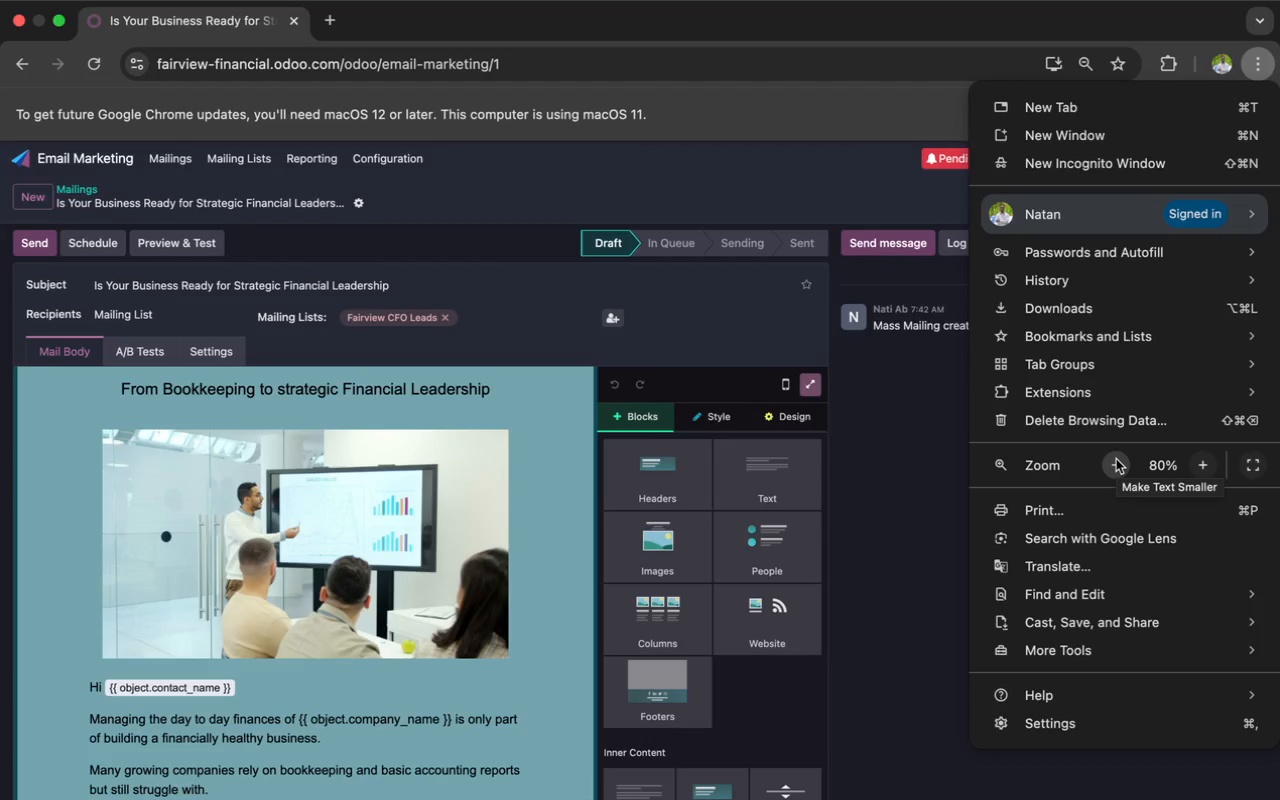 
left_click([1116, 459])
 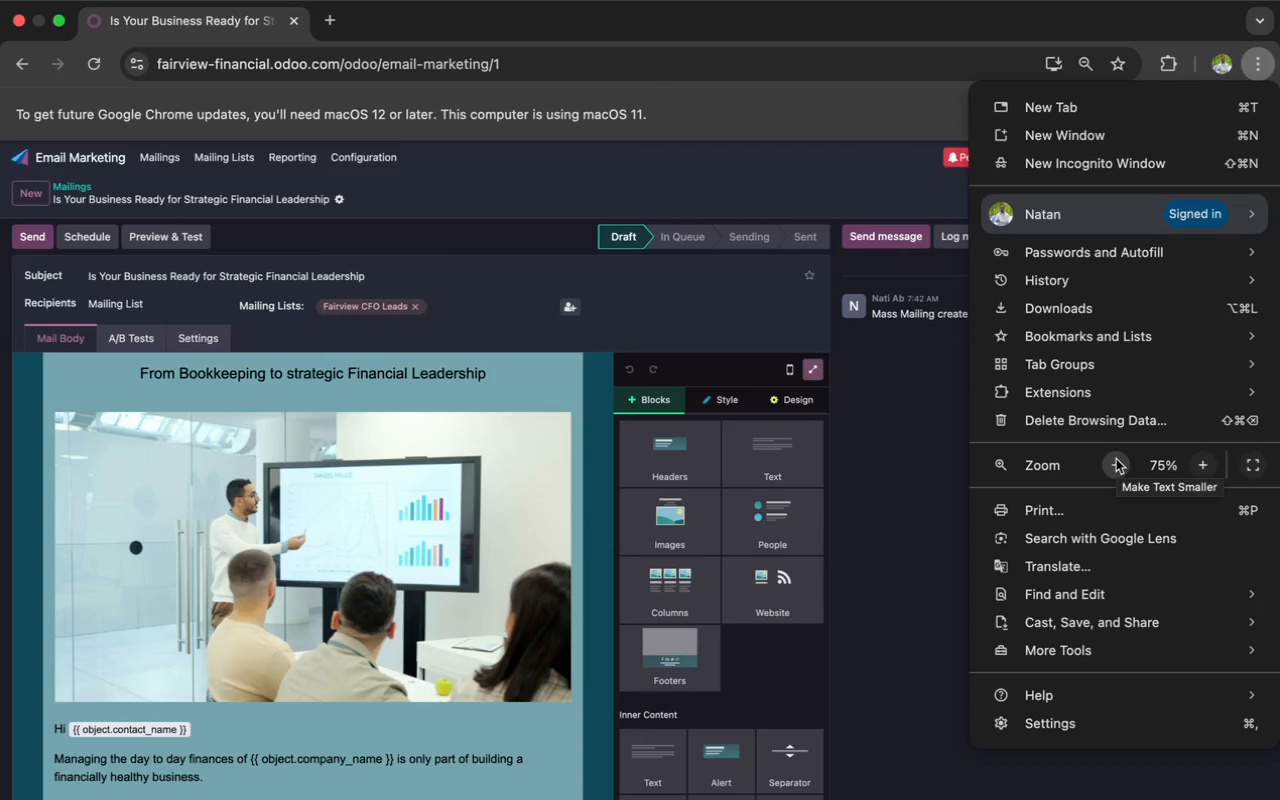 
left_click([1116, 459])
 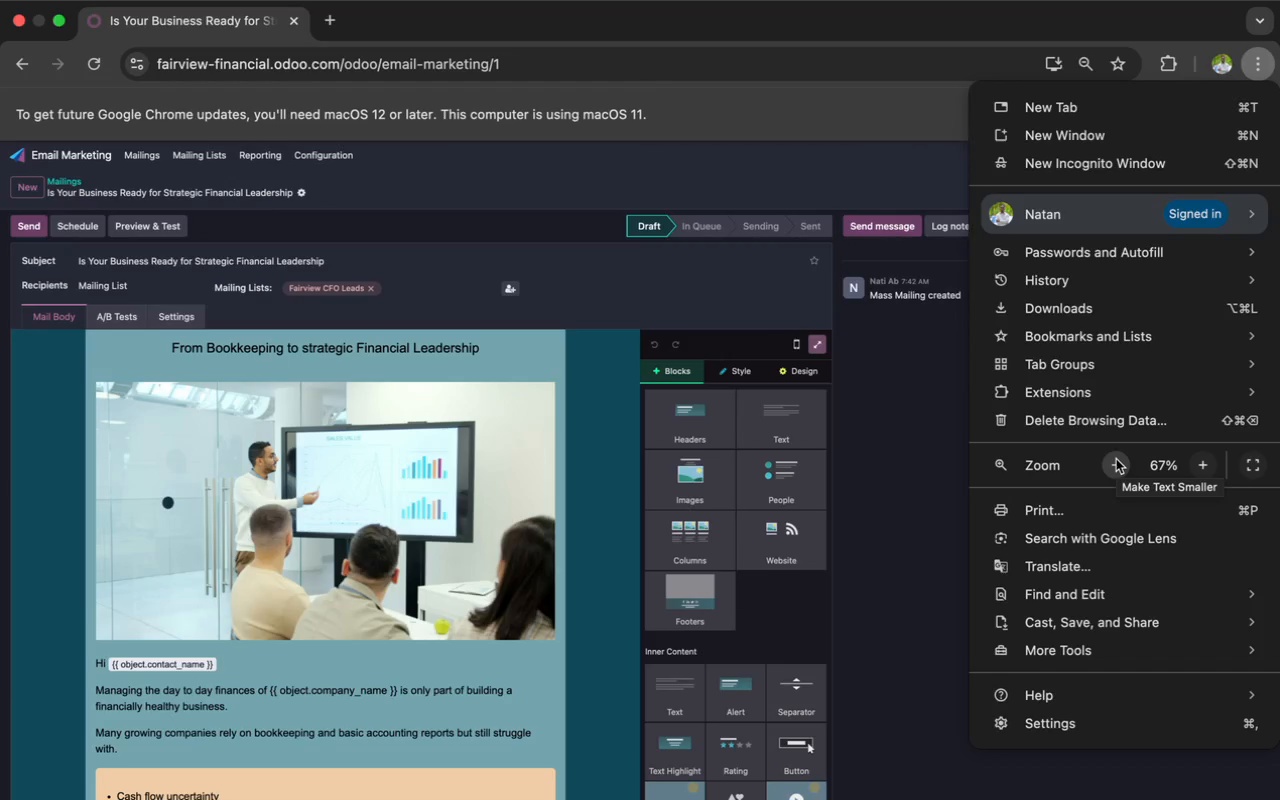 
left_click([1116, 459])
 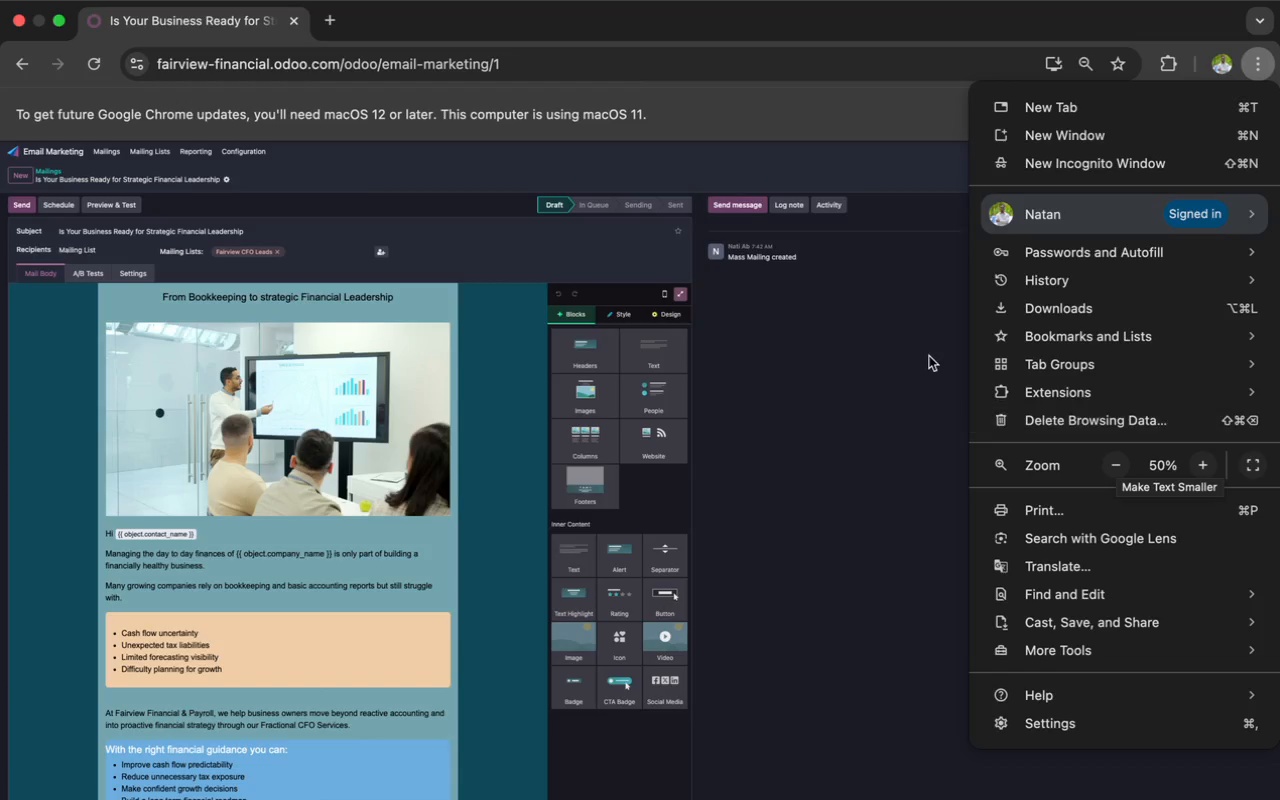 
left_click([681, 296])
 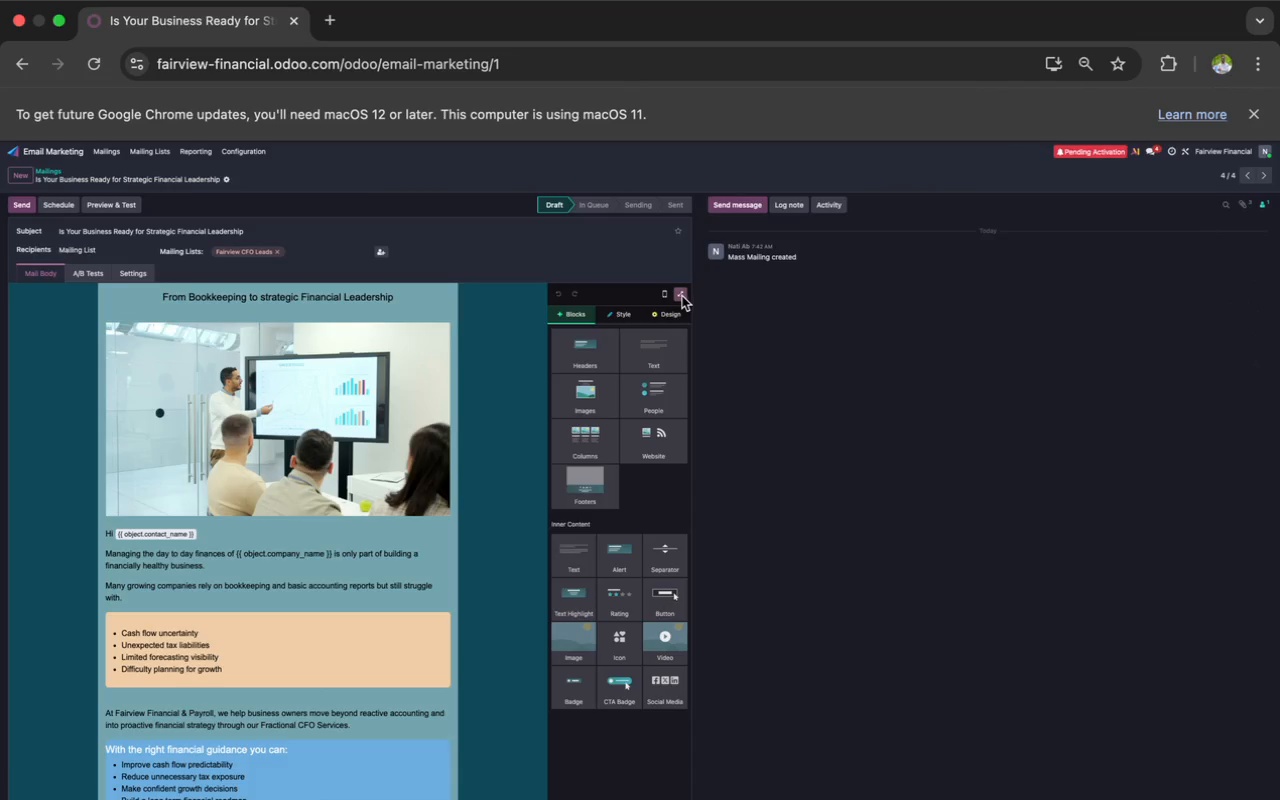 
left_click([679, 294])
 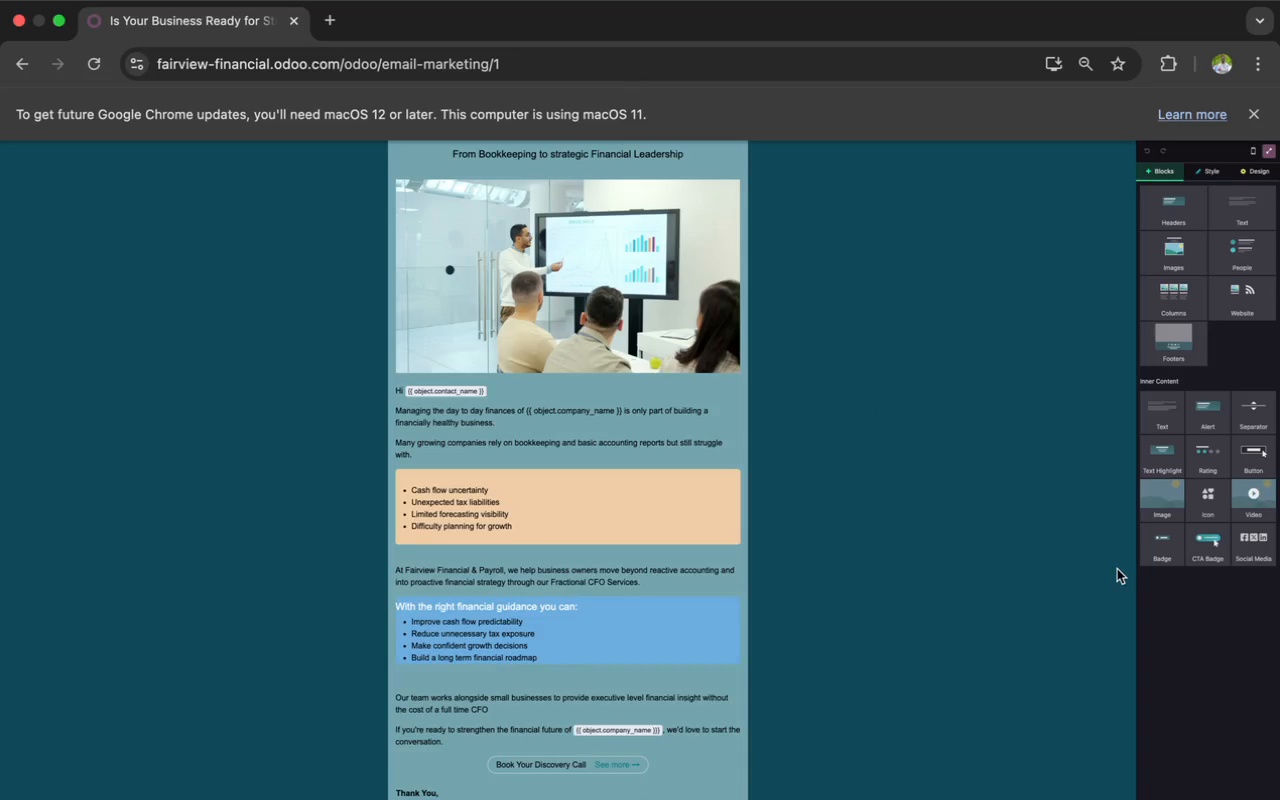 
wait(5.76)
 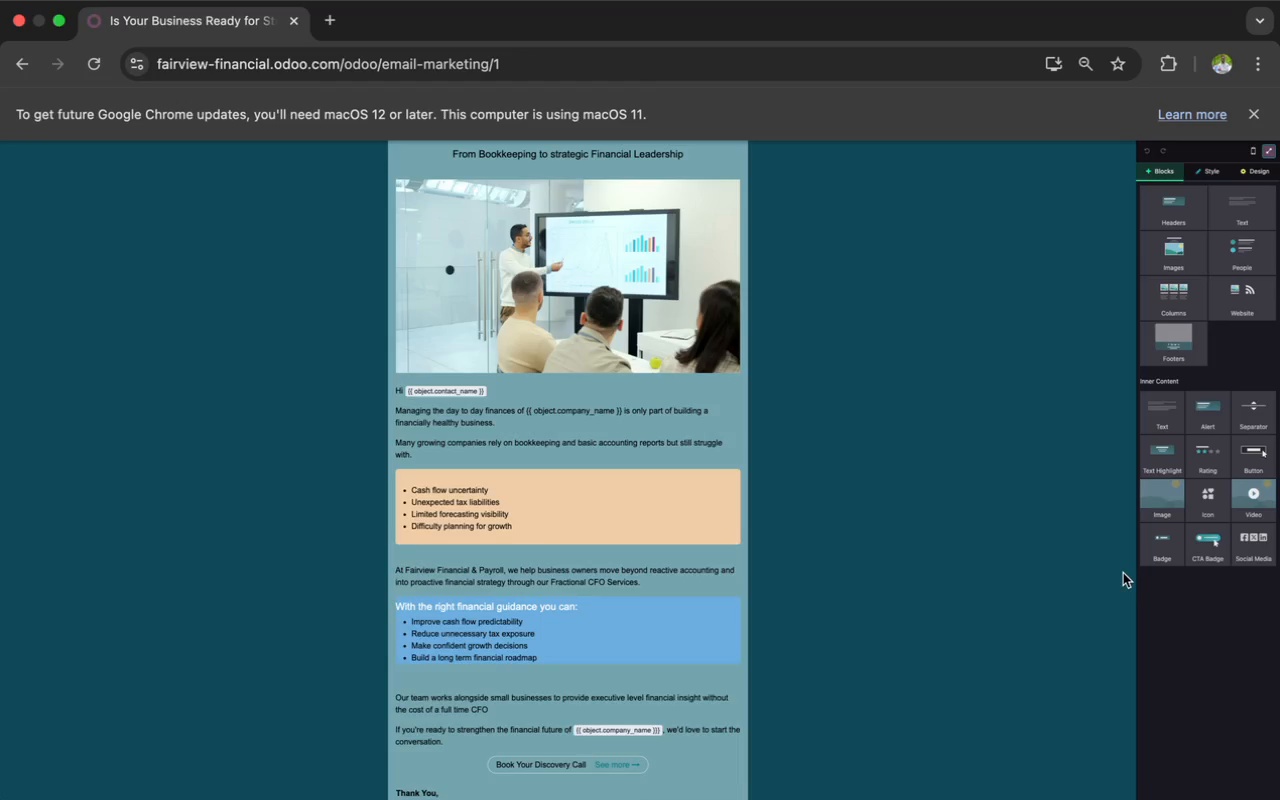 
key(Meta+Shift+3)
 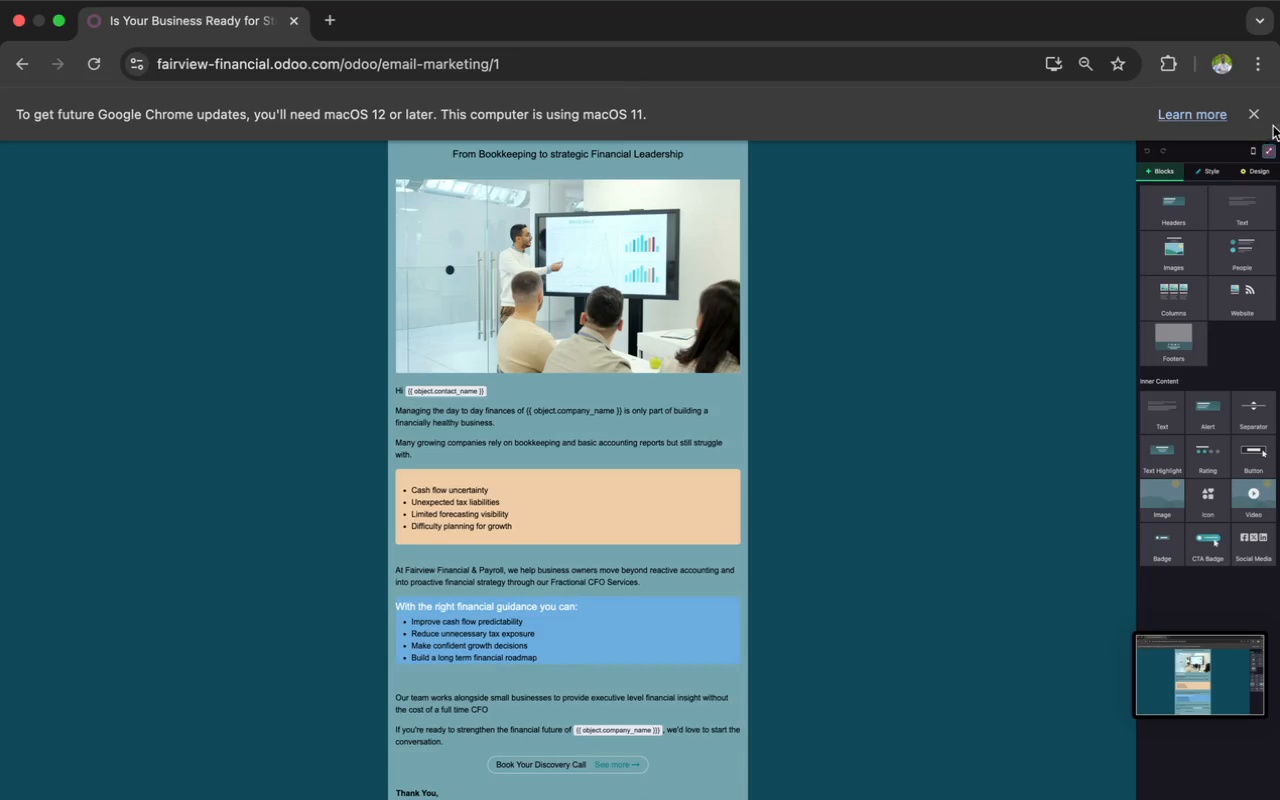 
left_click([1267, 151])
 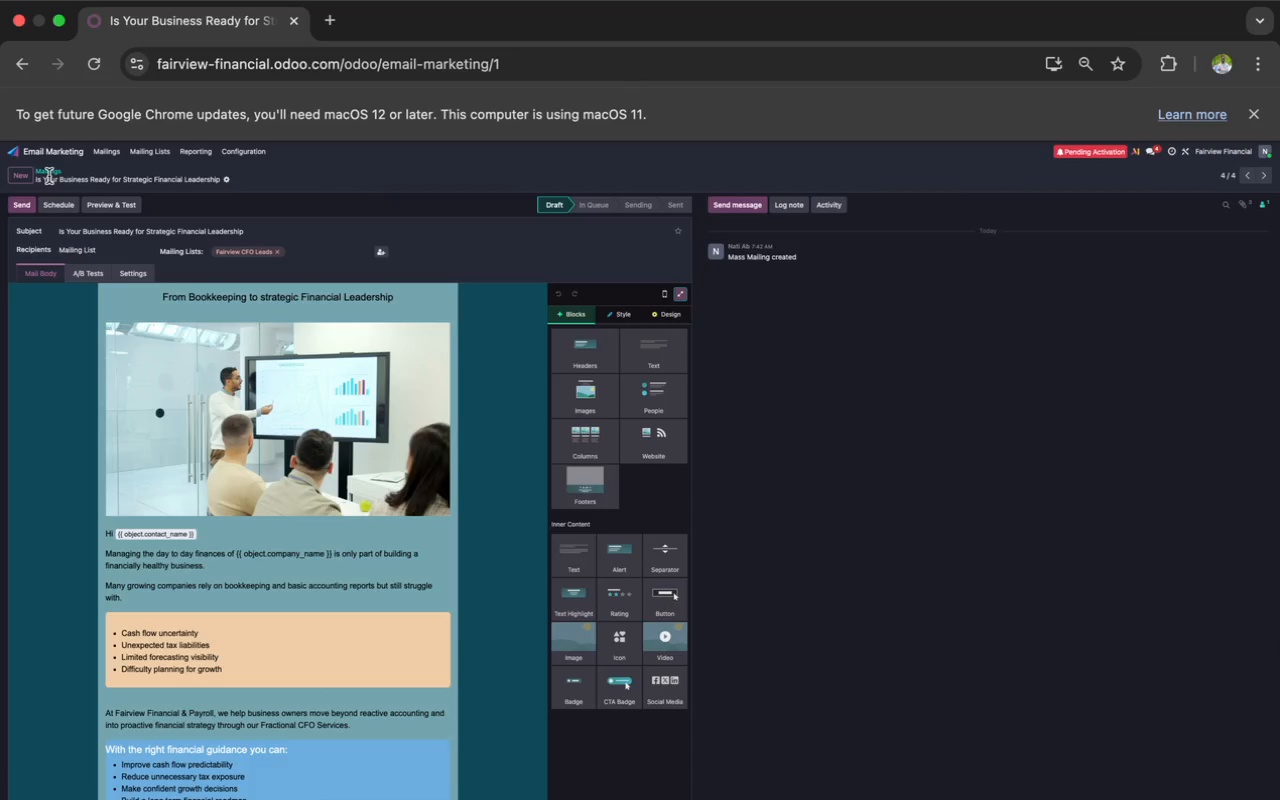 
left_click([99, 151])
 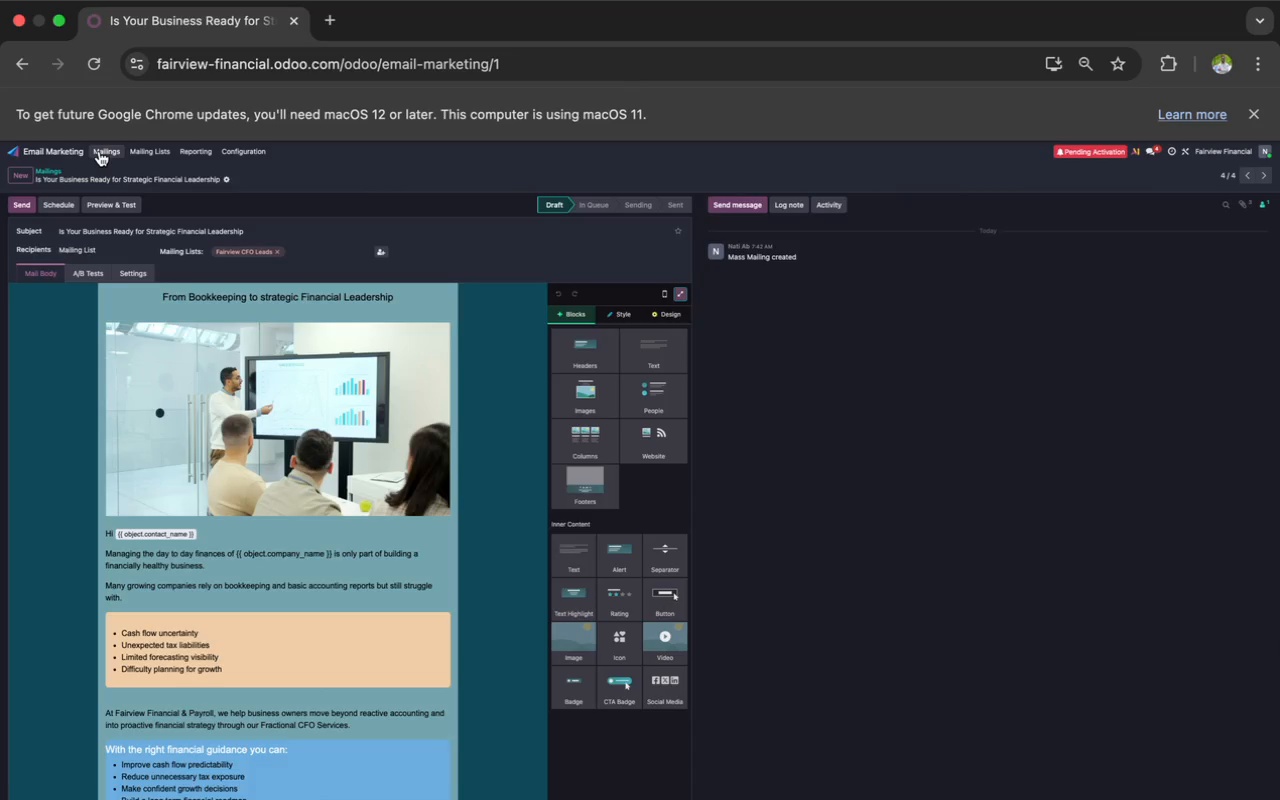 
mouse_move([107, 158])
 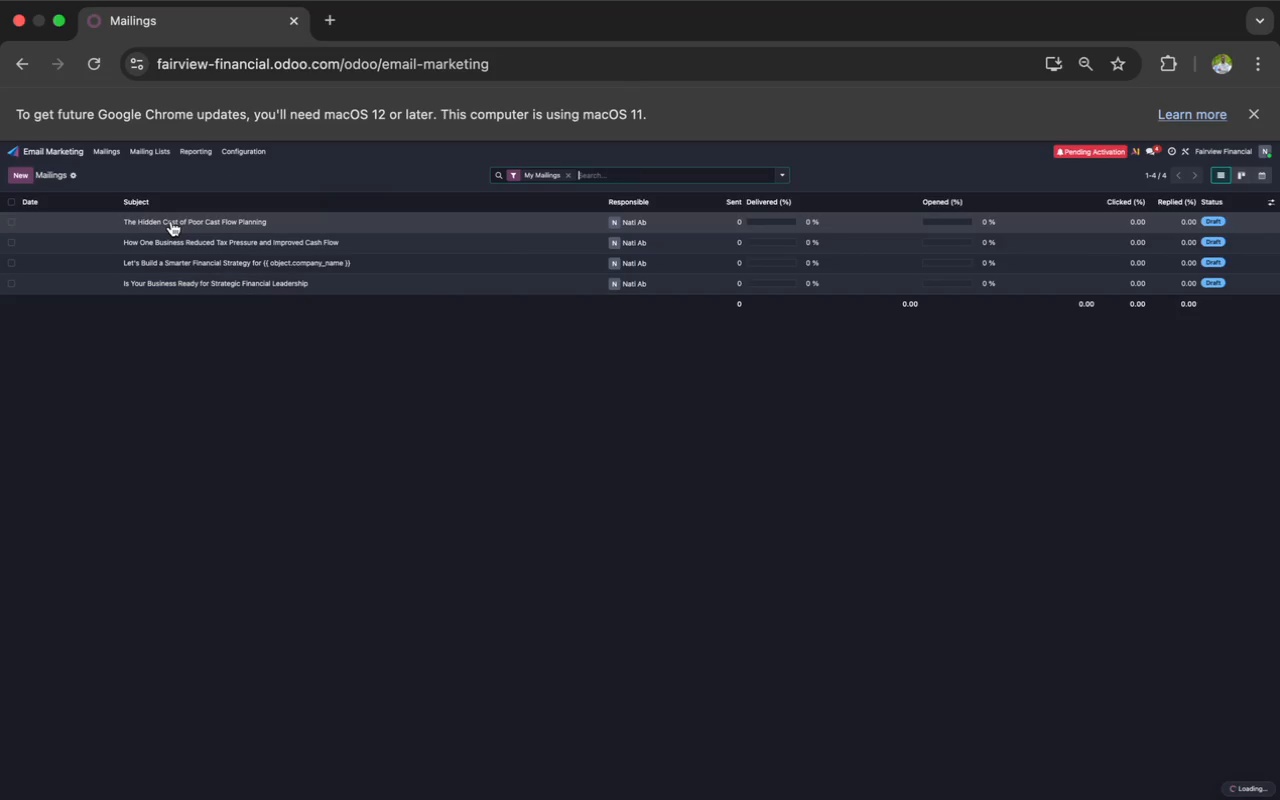 
left_click([171, 221])
 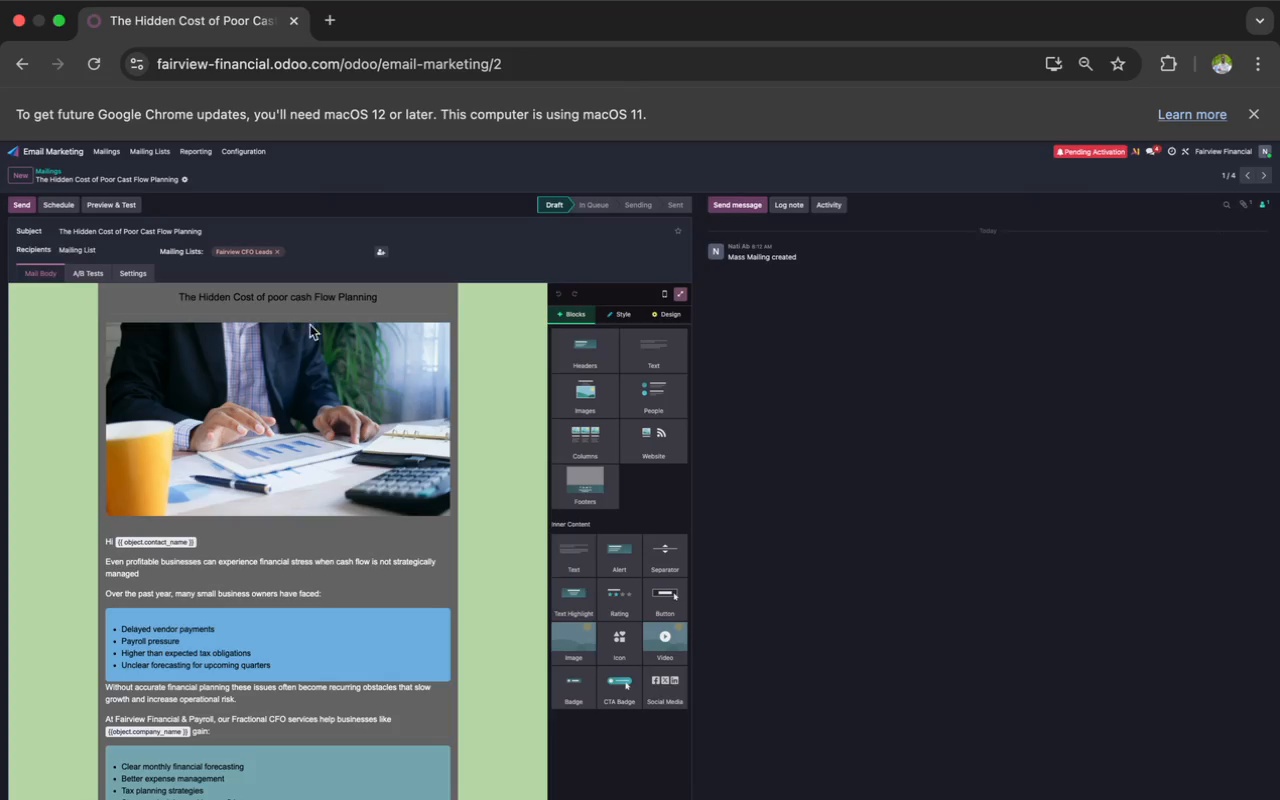 
scroll: coordinate [419, 396], scroll_direction: up, amount: 1.0
 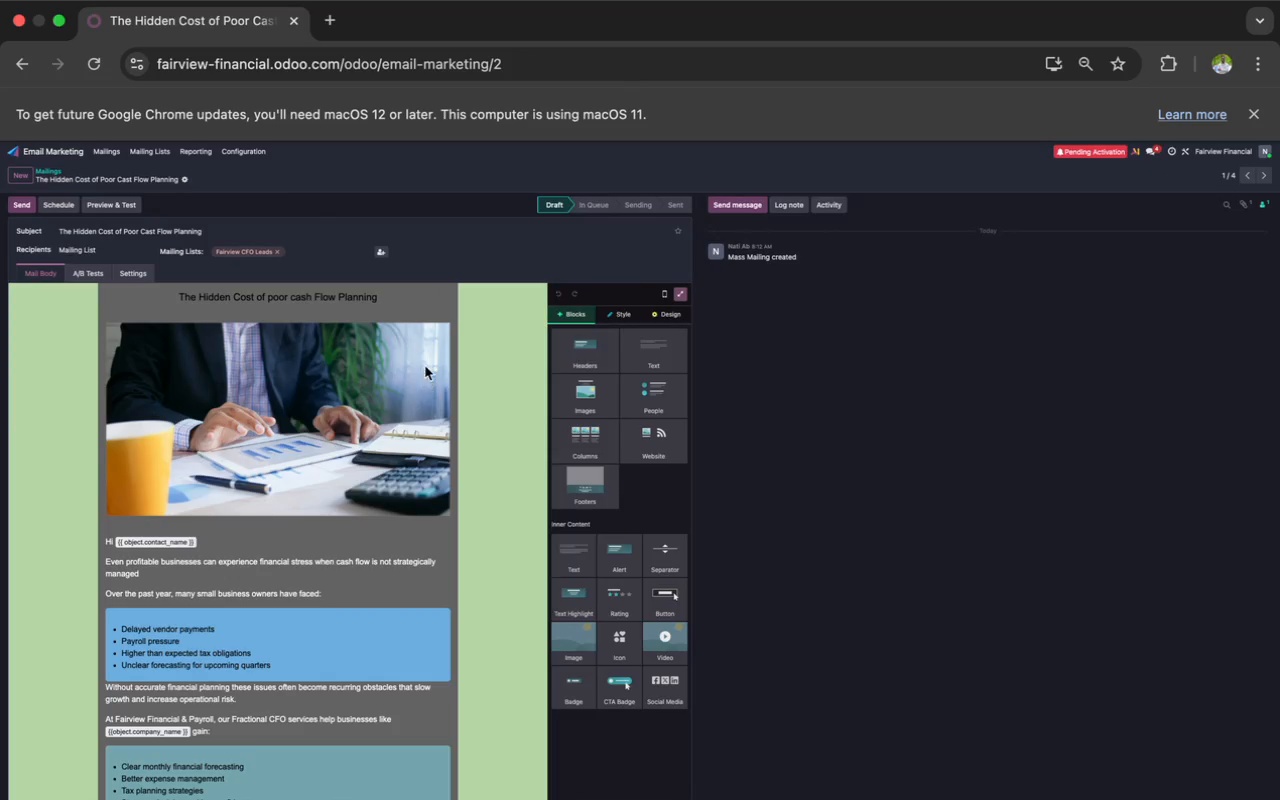 
left_click_drag(start_coordinate=[377, 296], to_coordinate=[178, 295])
 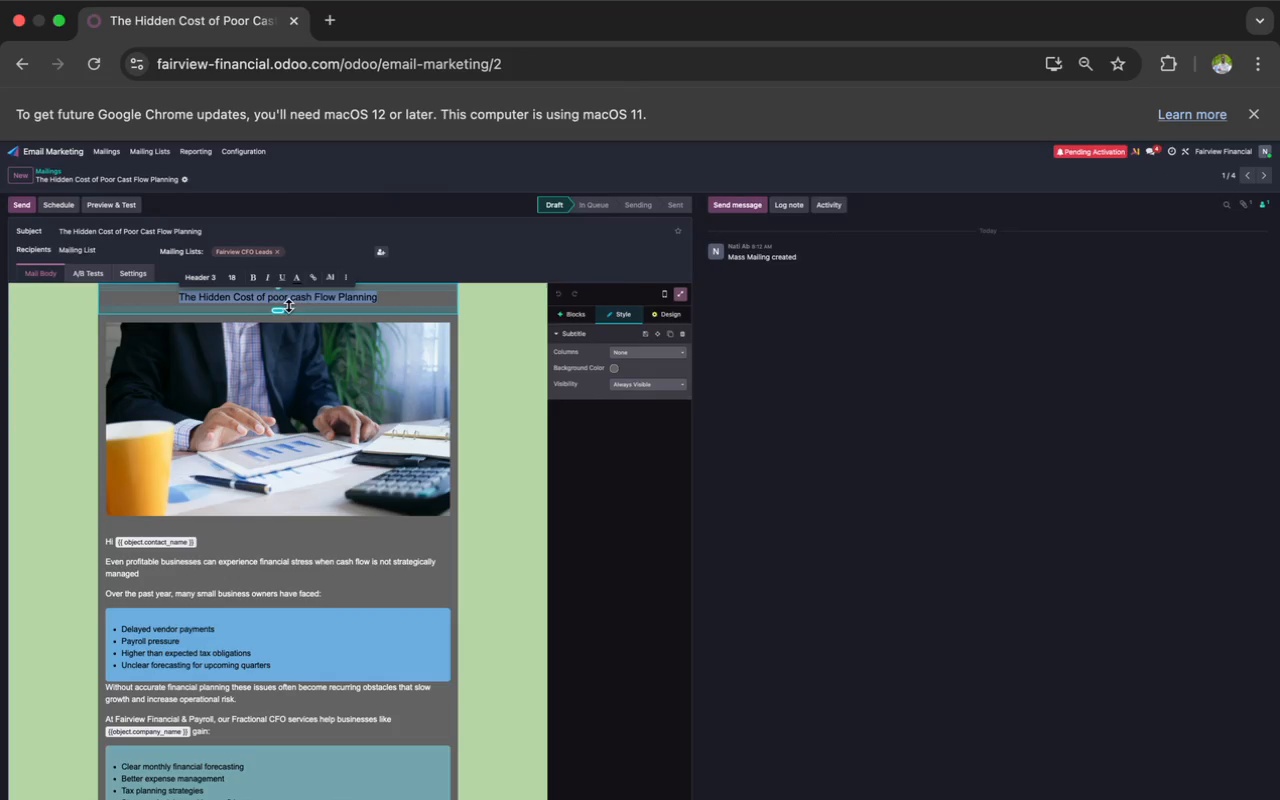 
left_click([296, 281])
 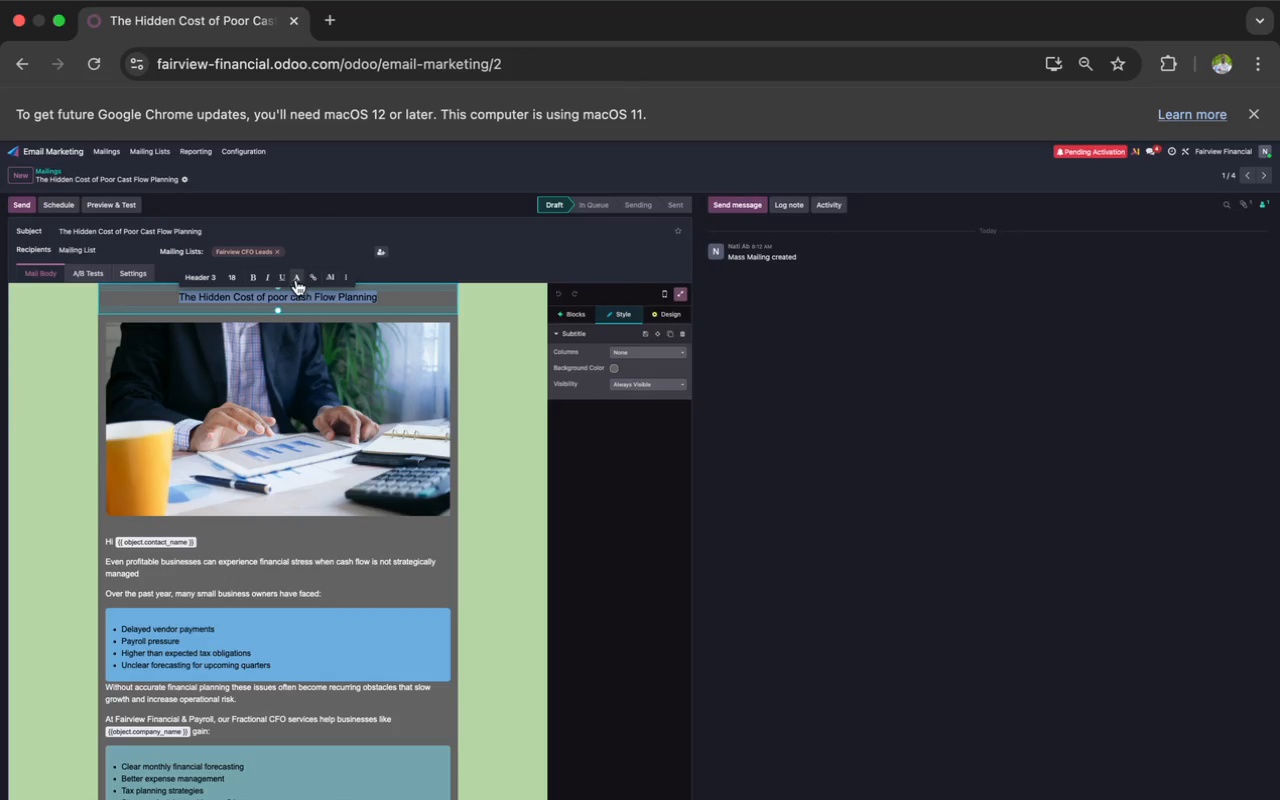 
mouse_move([301, 303])
 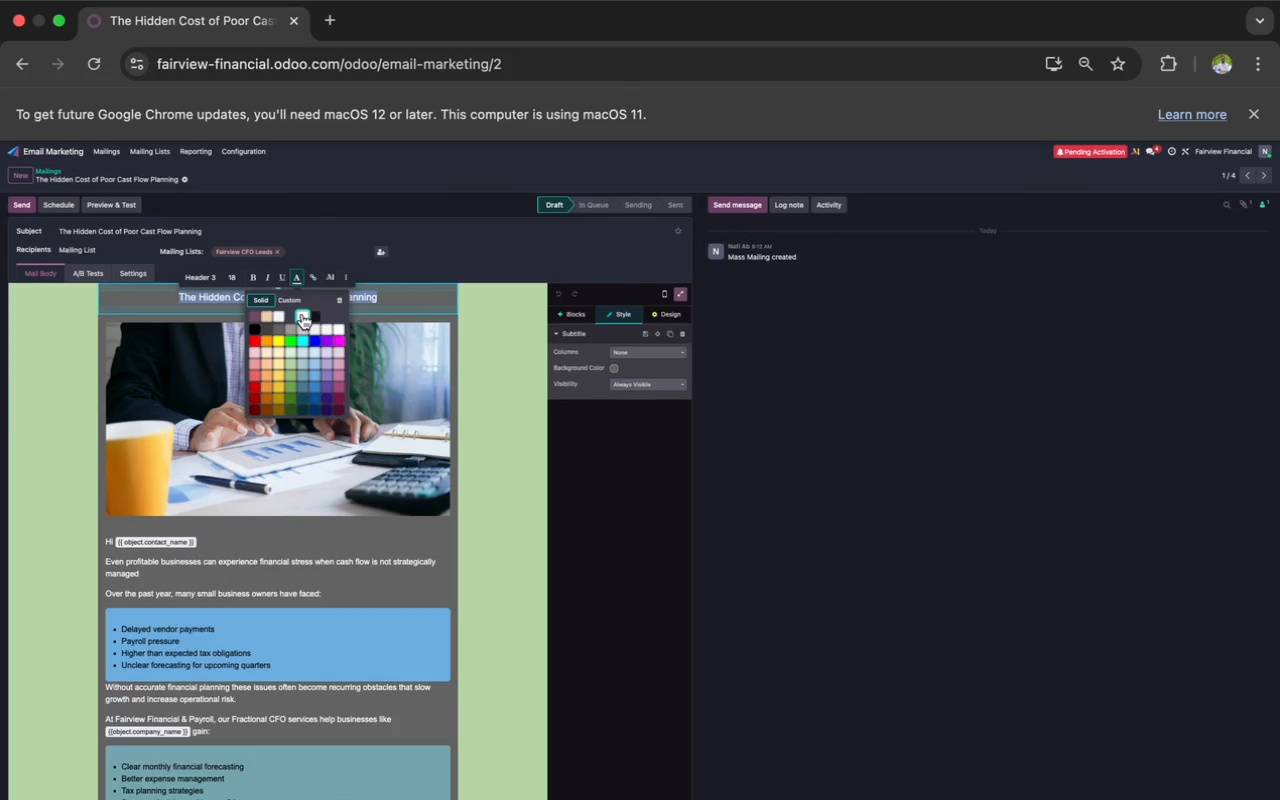 
left_click([302, 314])
 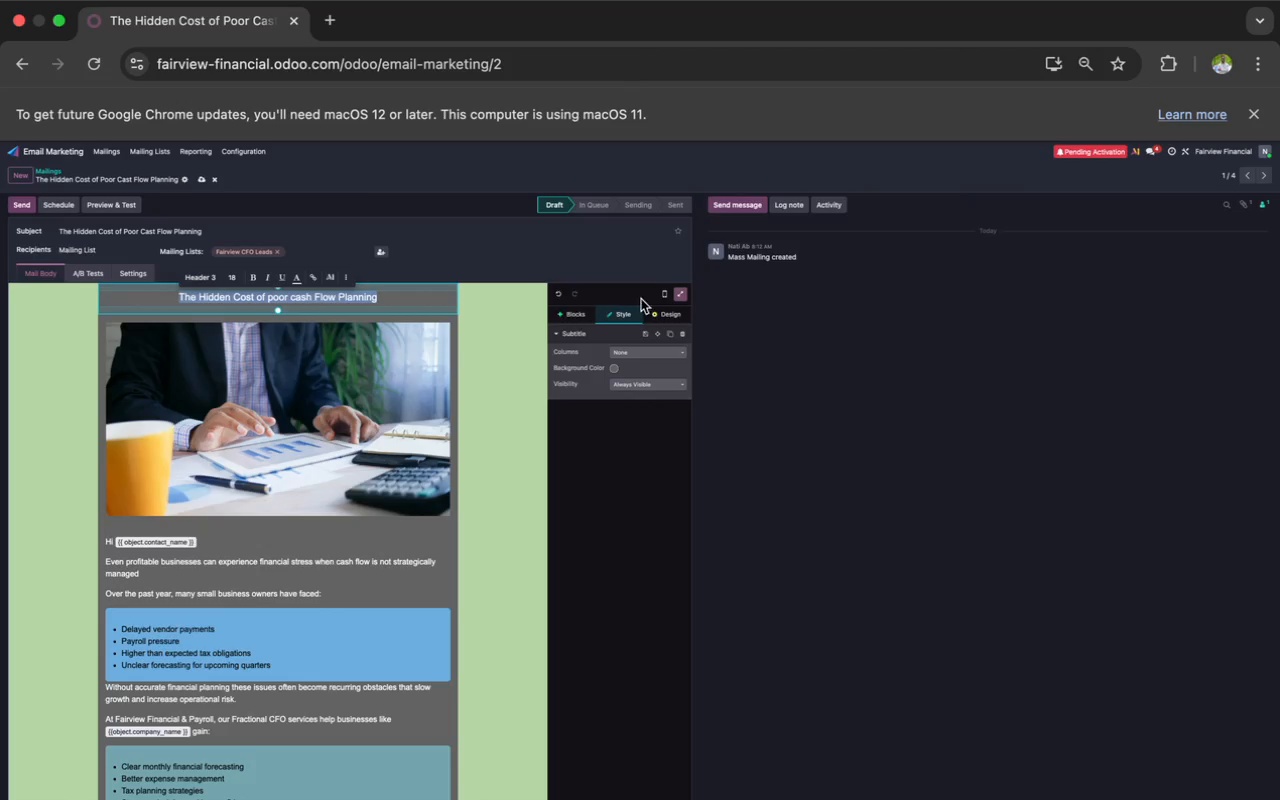 
left_click([678, 295])
 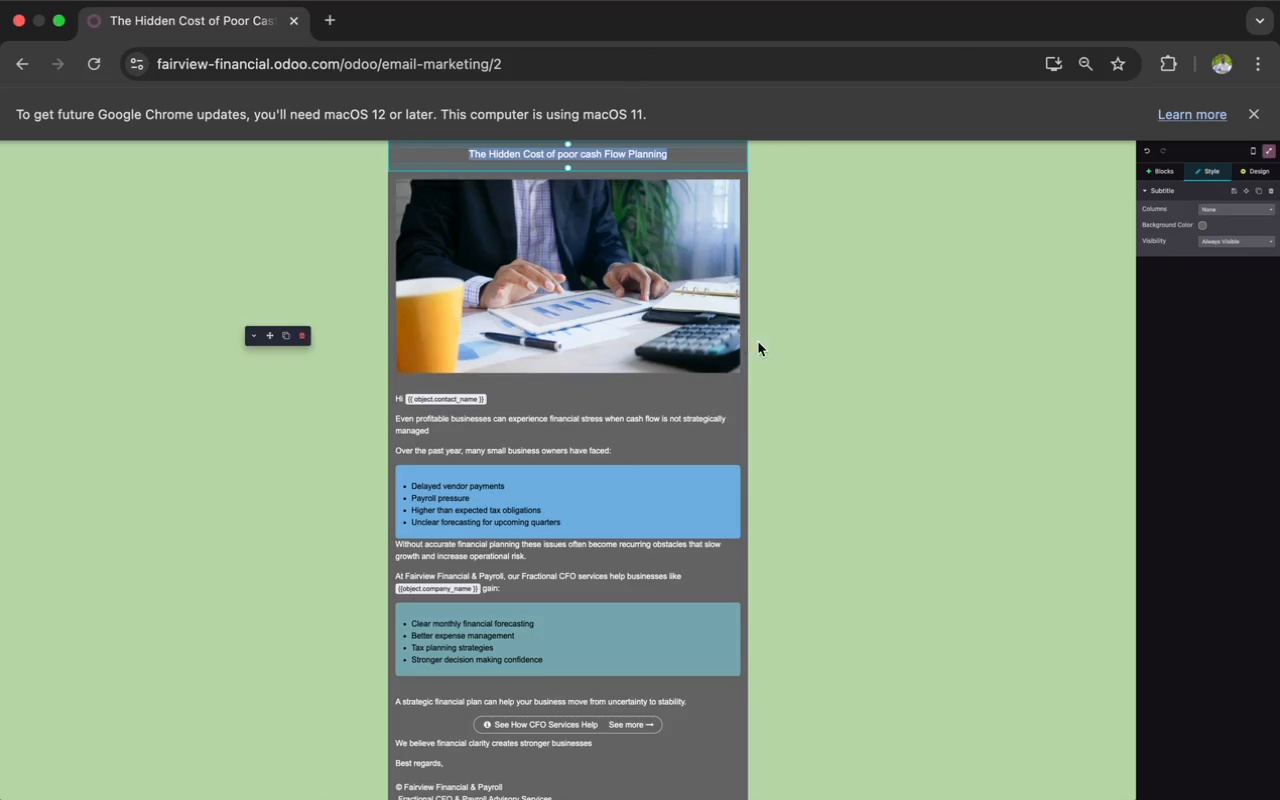 
left_click([810, 351])
 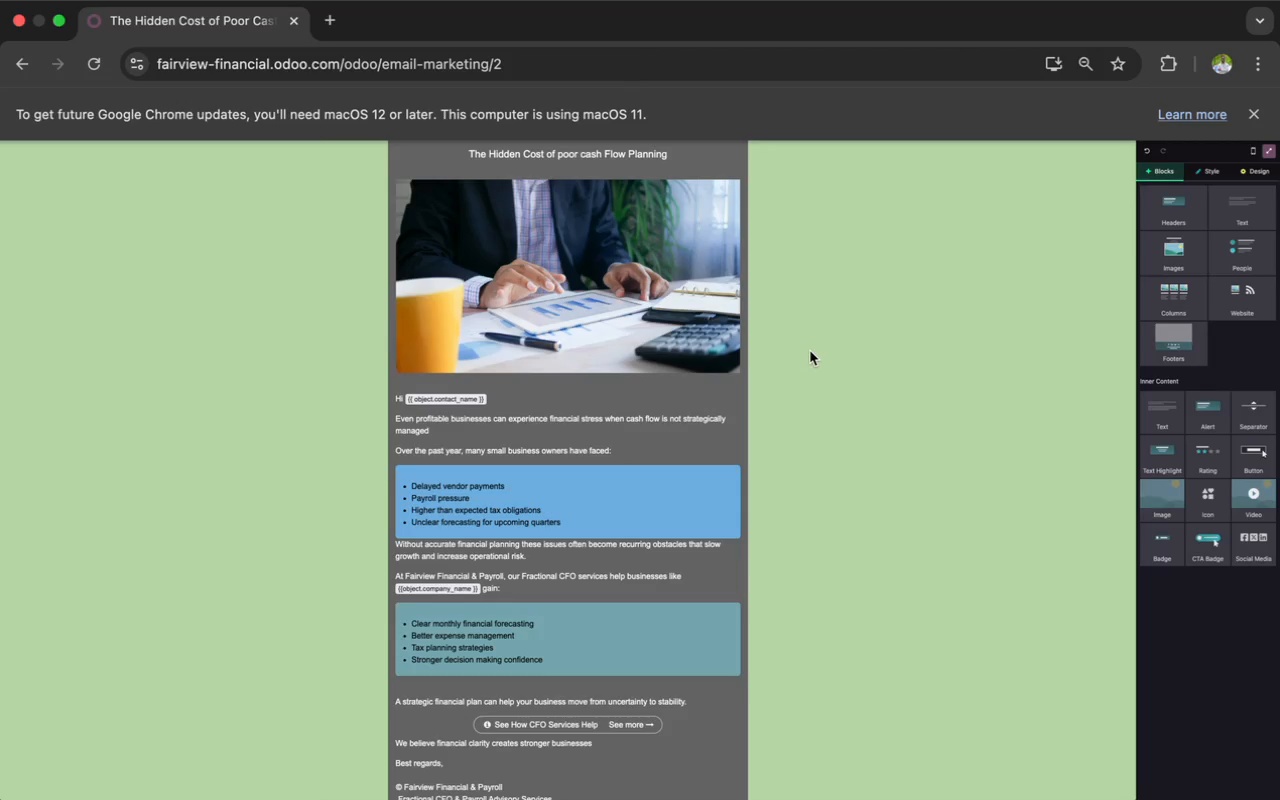 
key(Meta+Shift+3)
 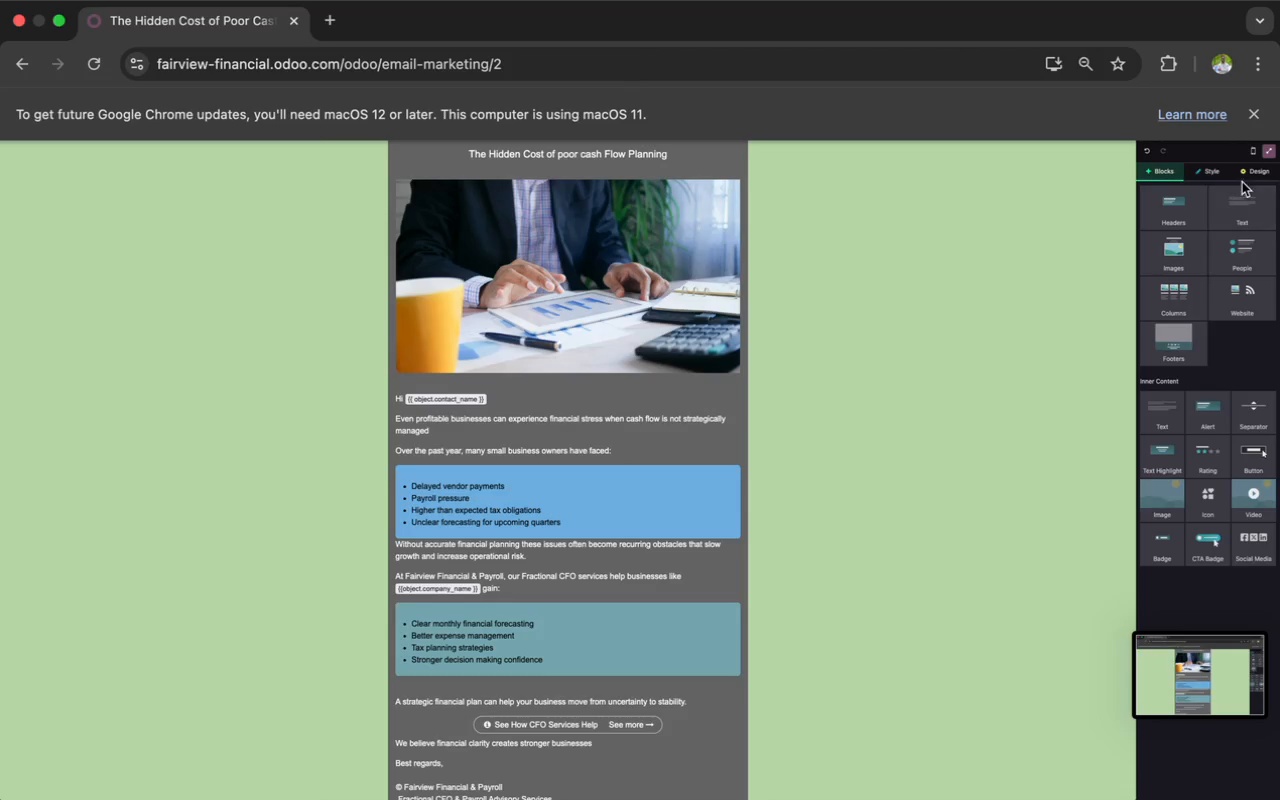 
left_click([1268, 153])
 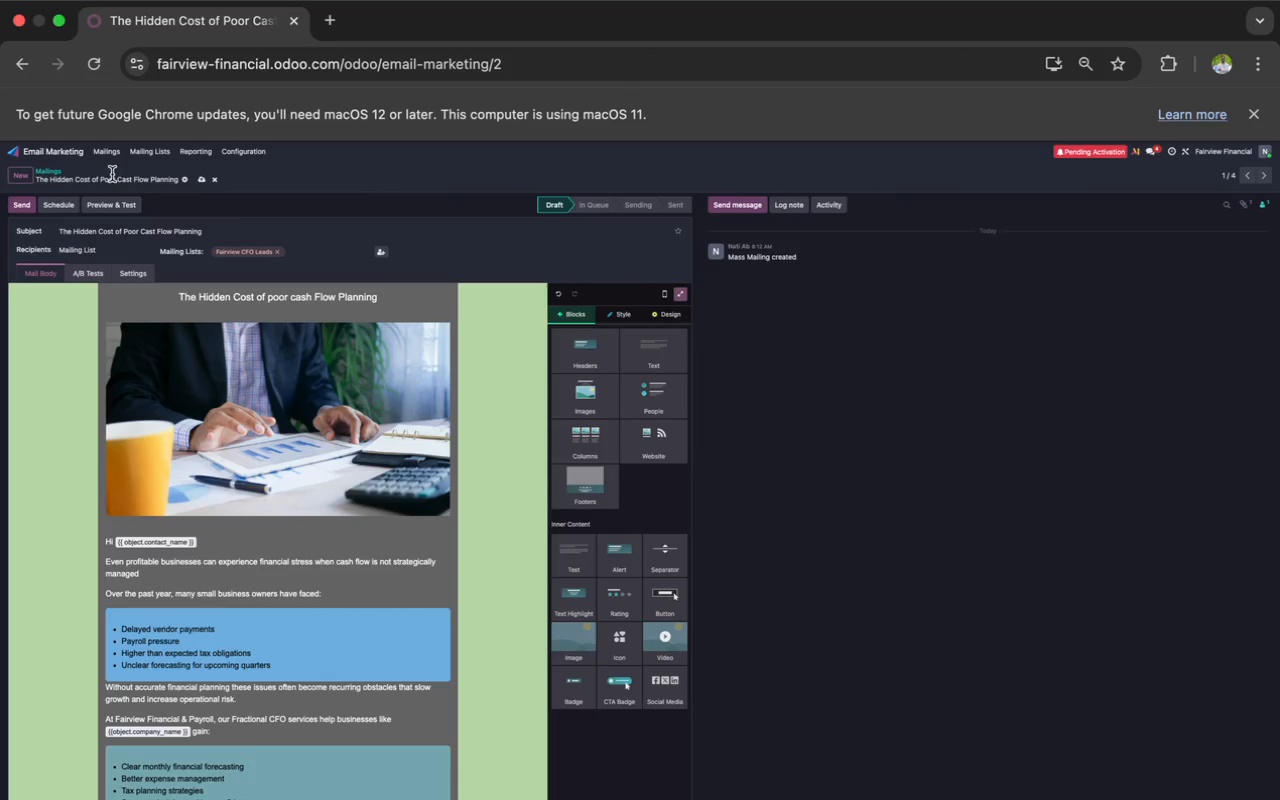 
wait(7.36)
 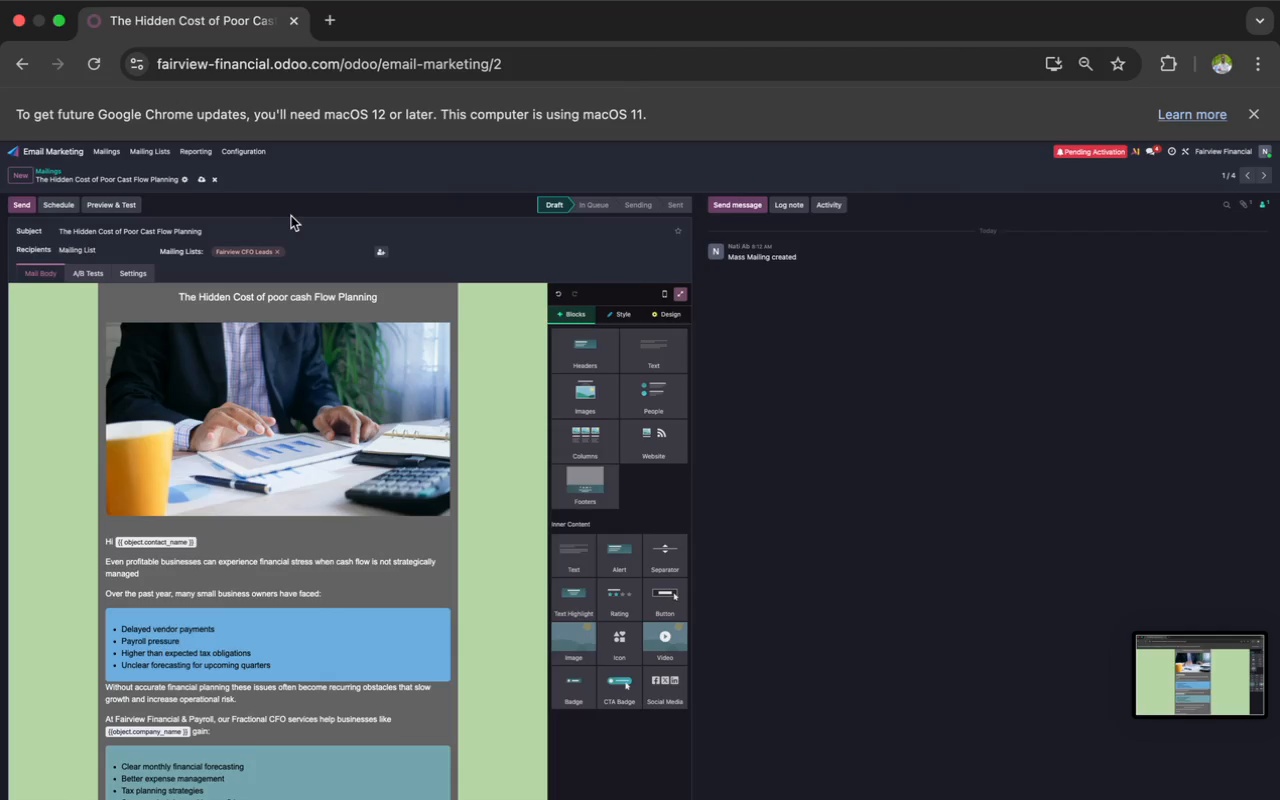 
left_click([103, 146])
 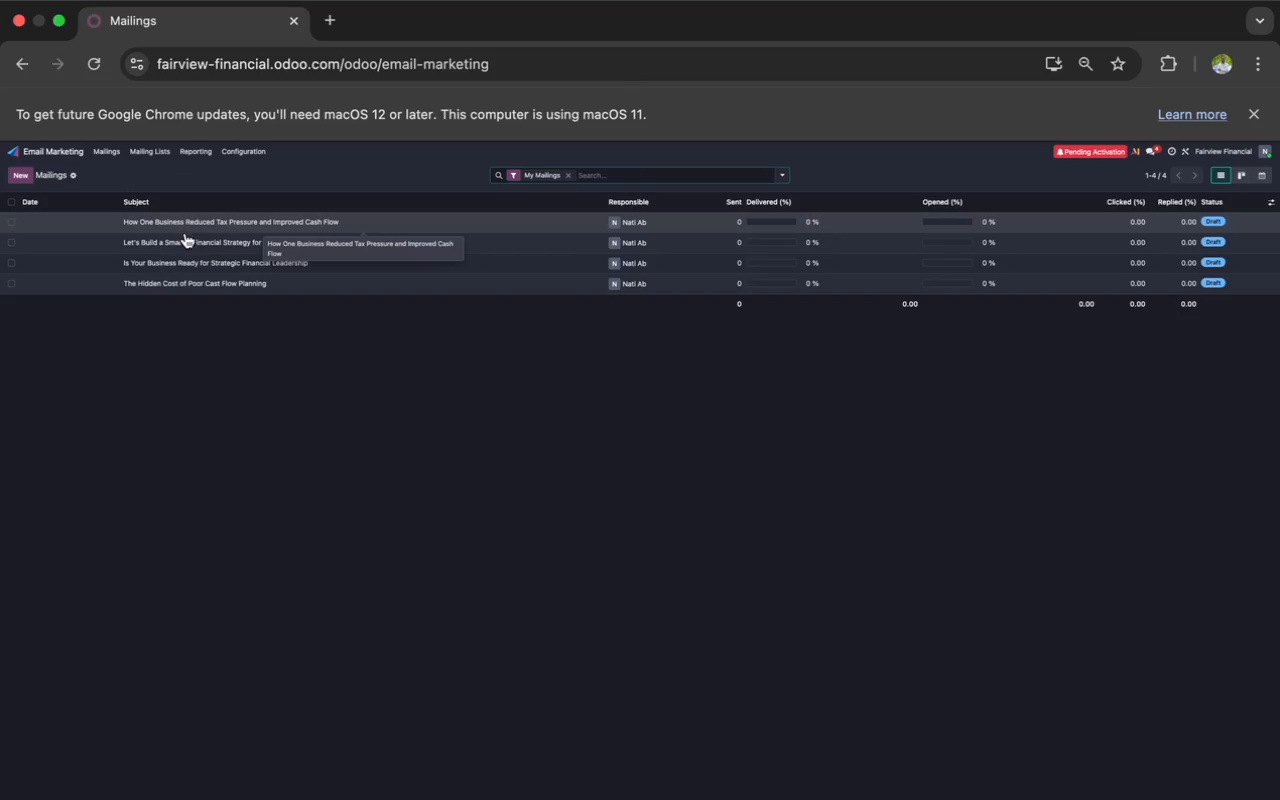 
wait(7.47)
 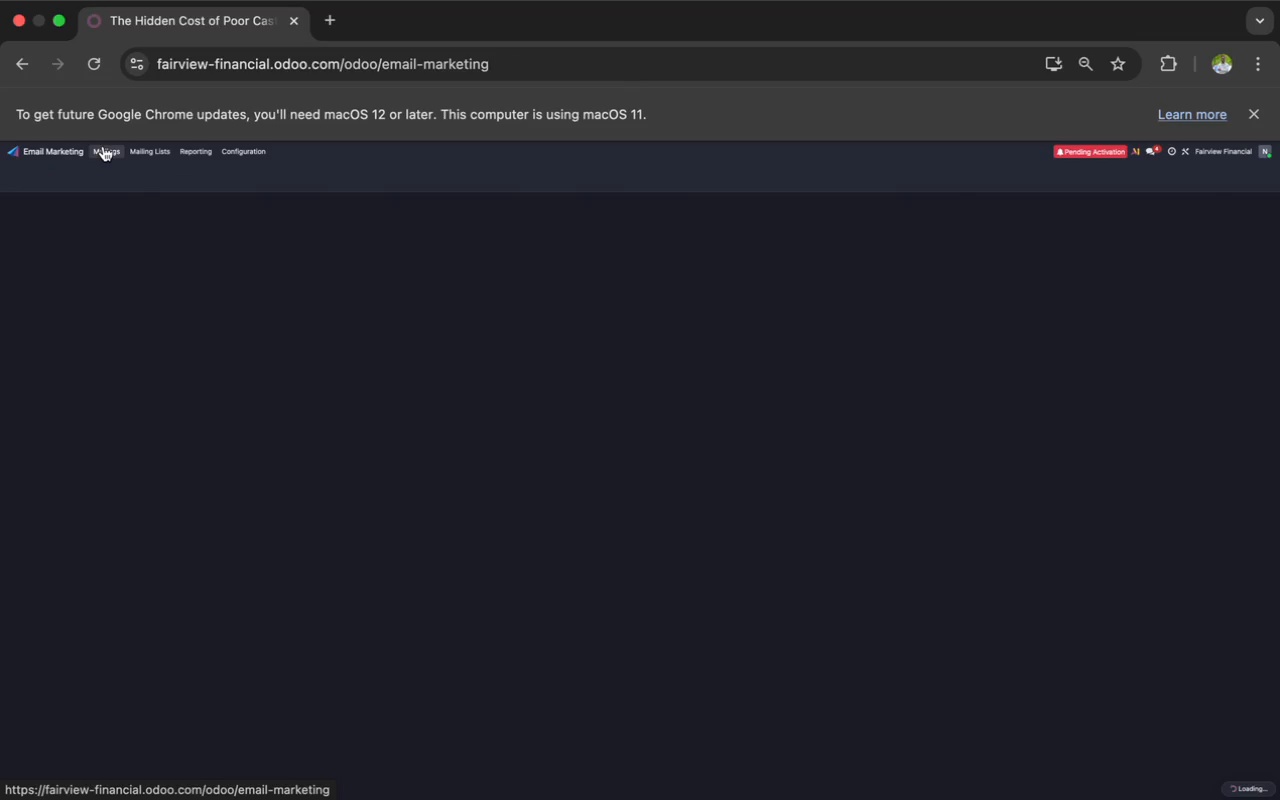 
left_click([179, 224])
 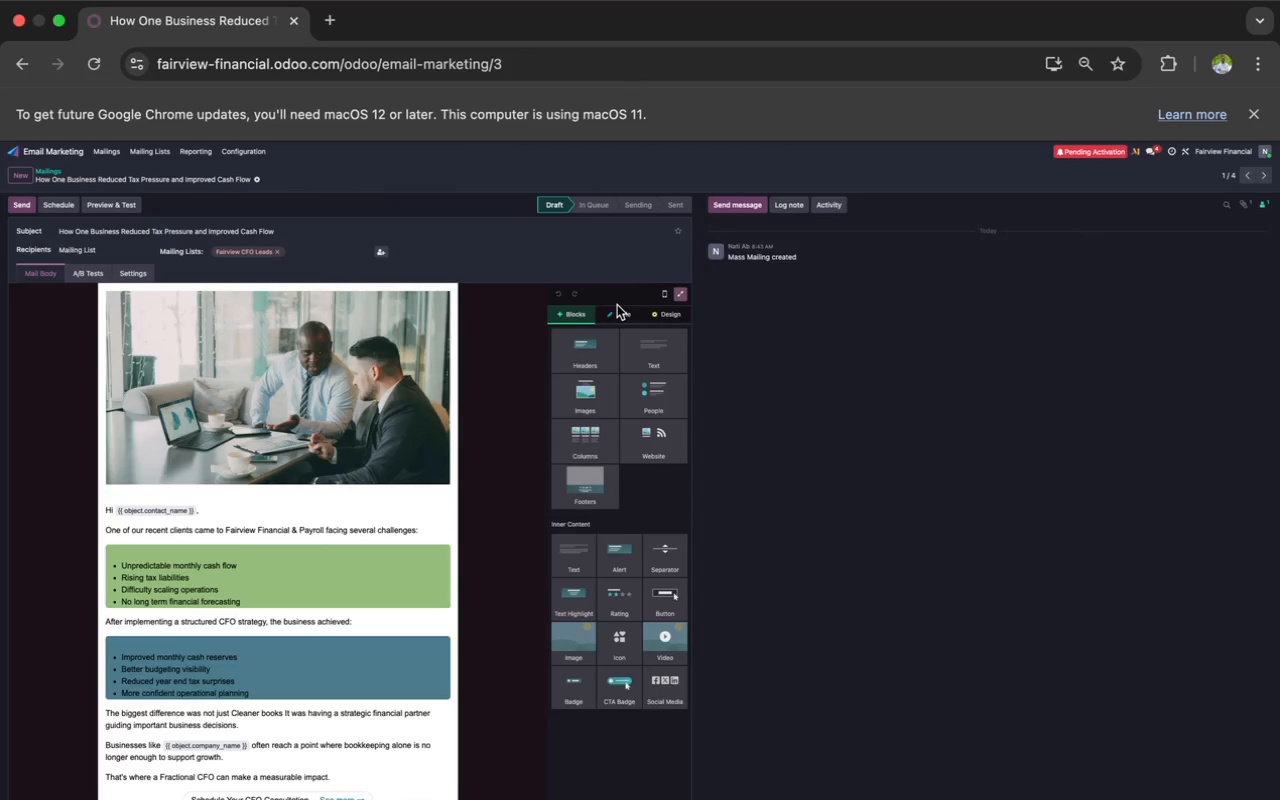 
wait(5.23)
 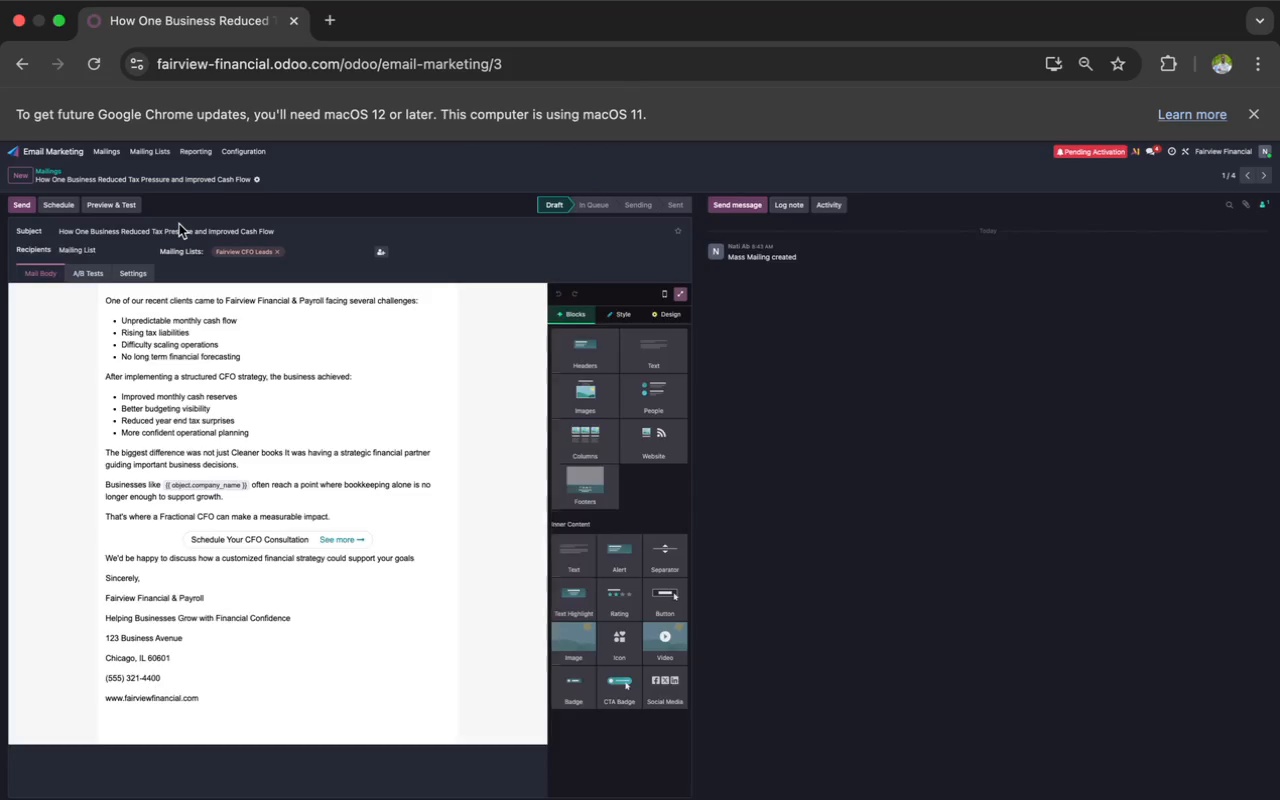 
left_click([678, 296])
 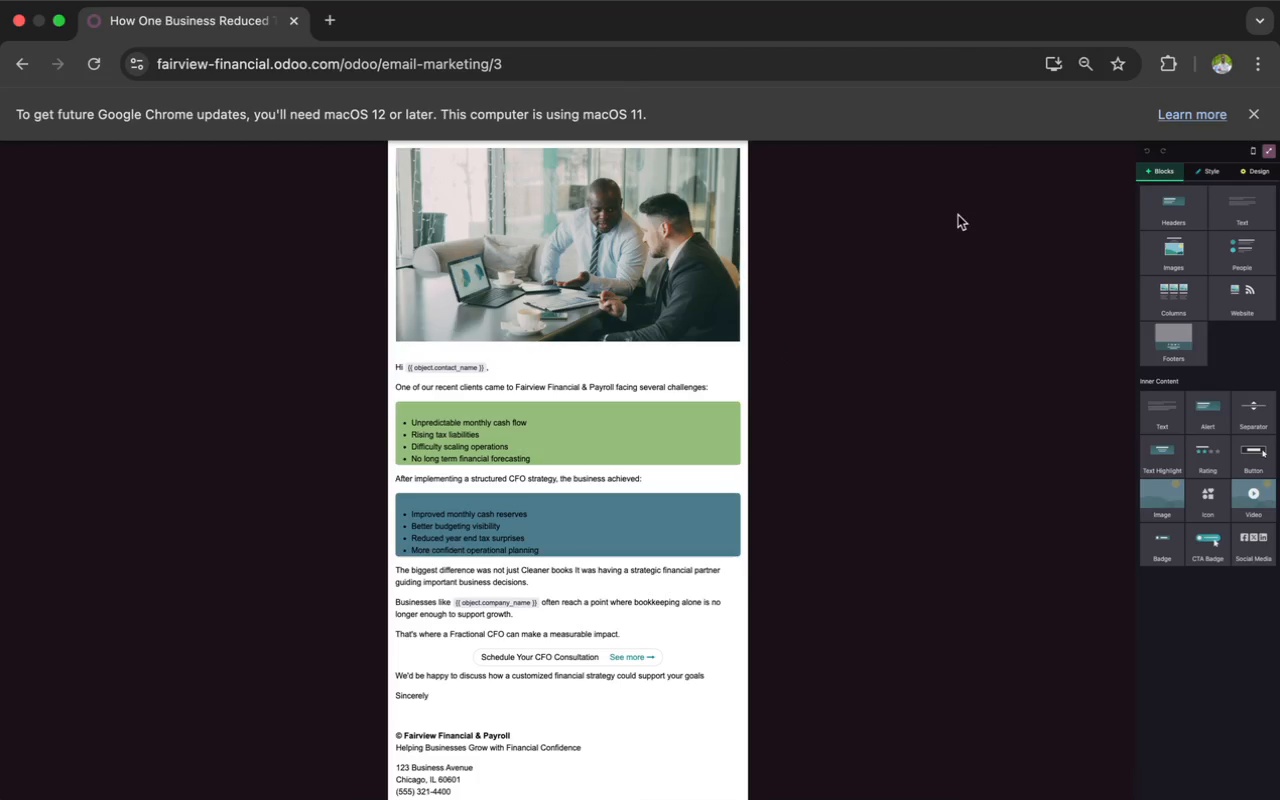 
left_click([1252, 114])
 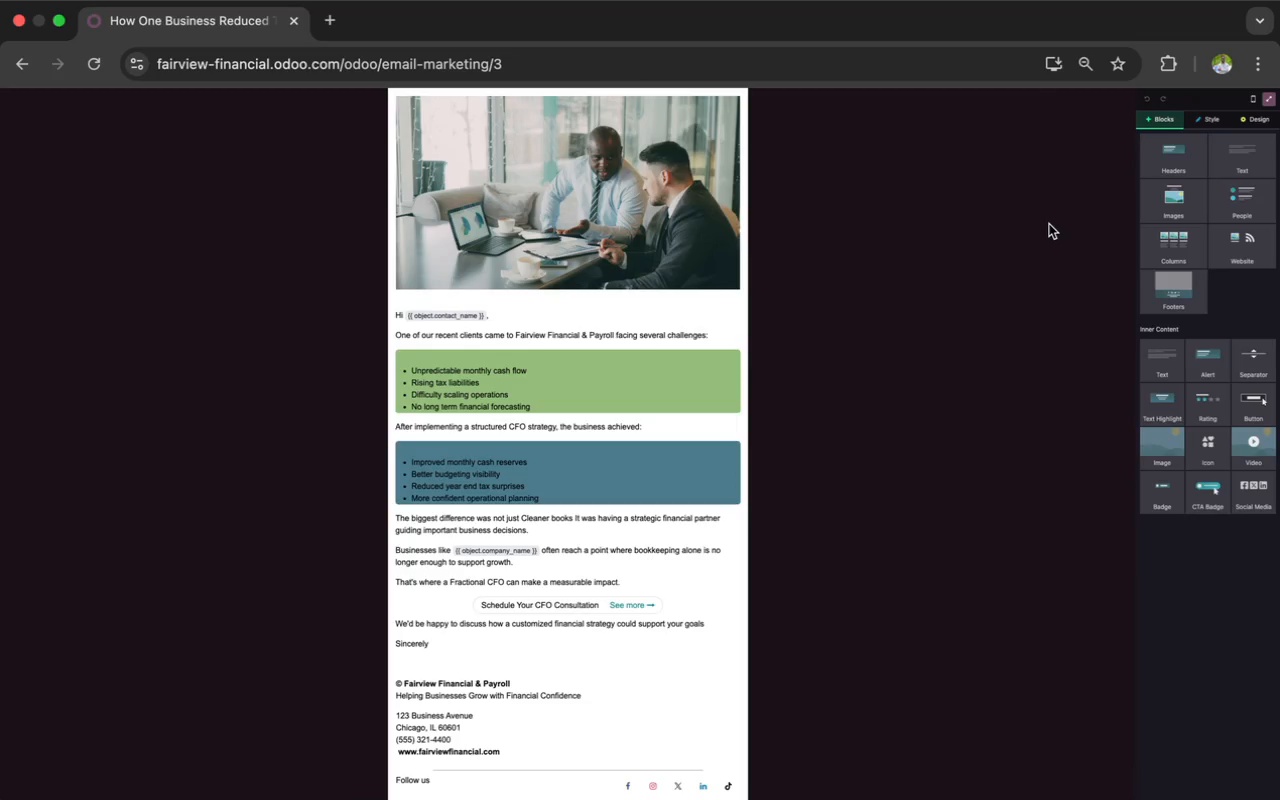 
key(Meta+Shift+3)
 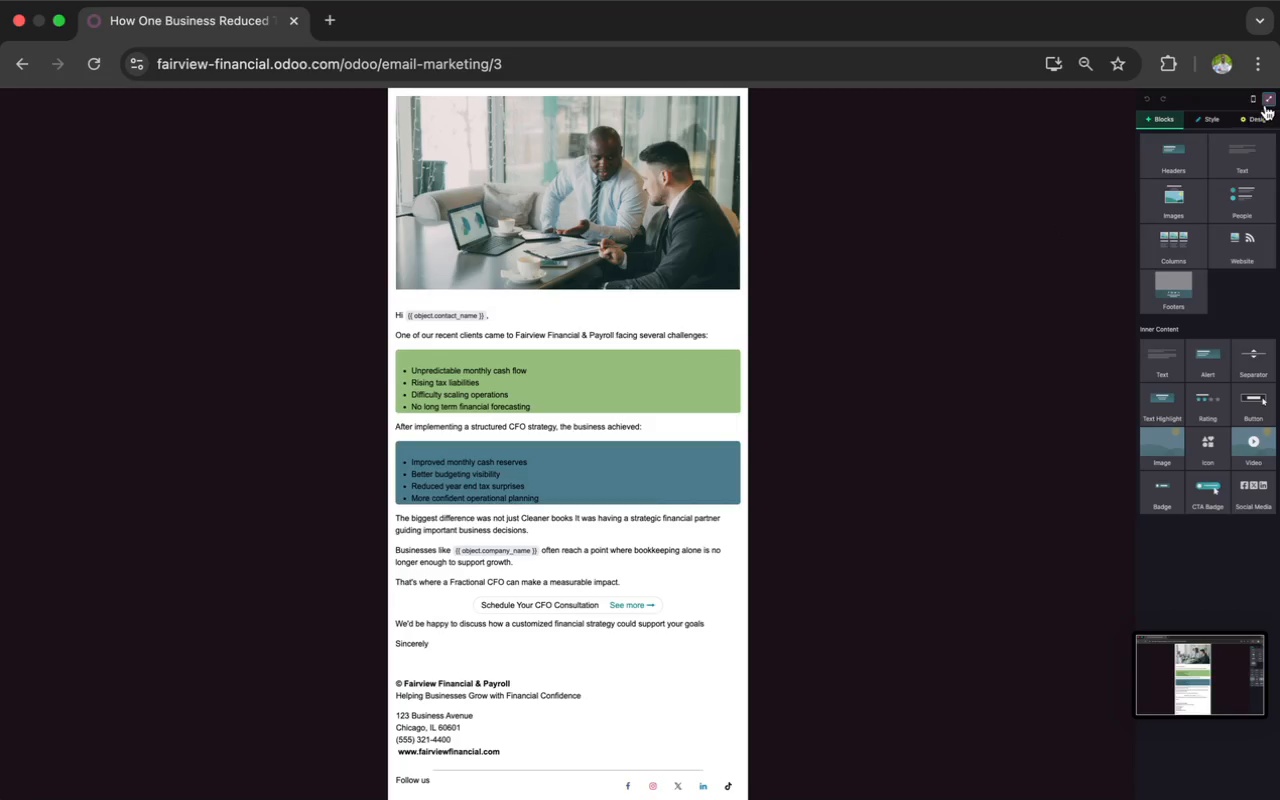 
left_click([1268, 101])
 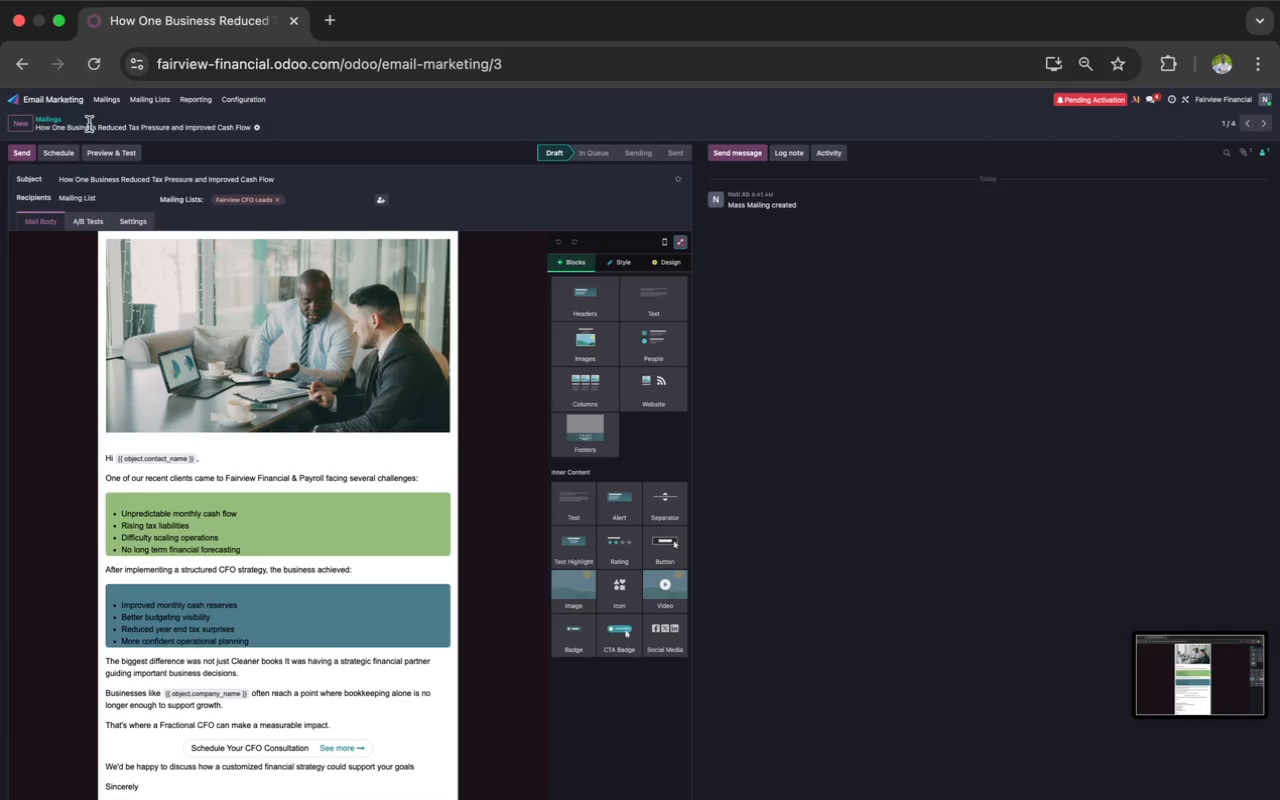 
left_click([100, 103])
 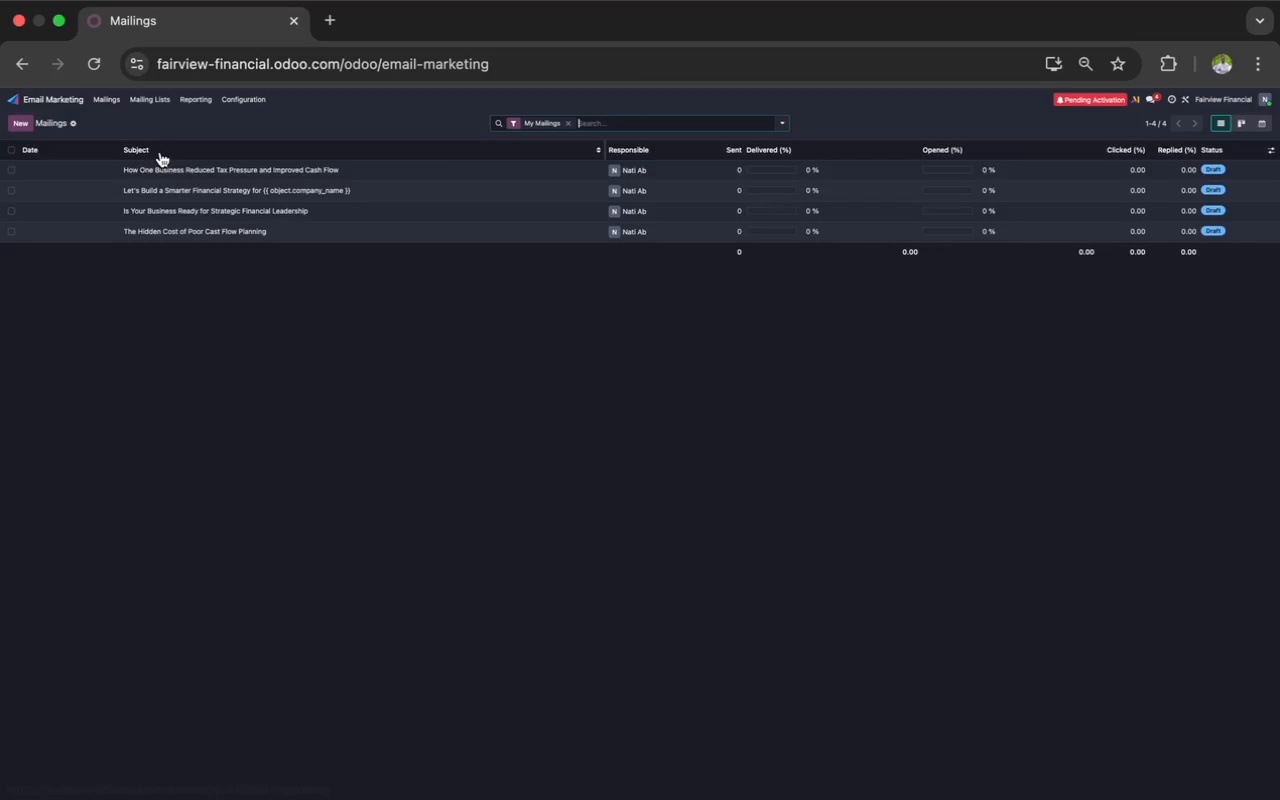 
mouse_move([184, 174])
 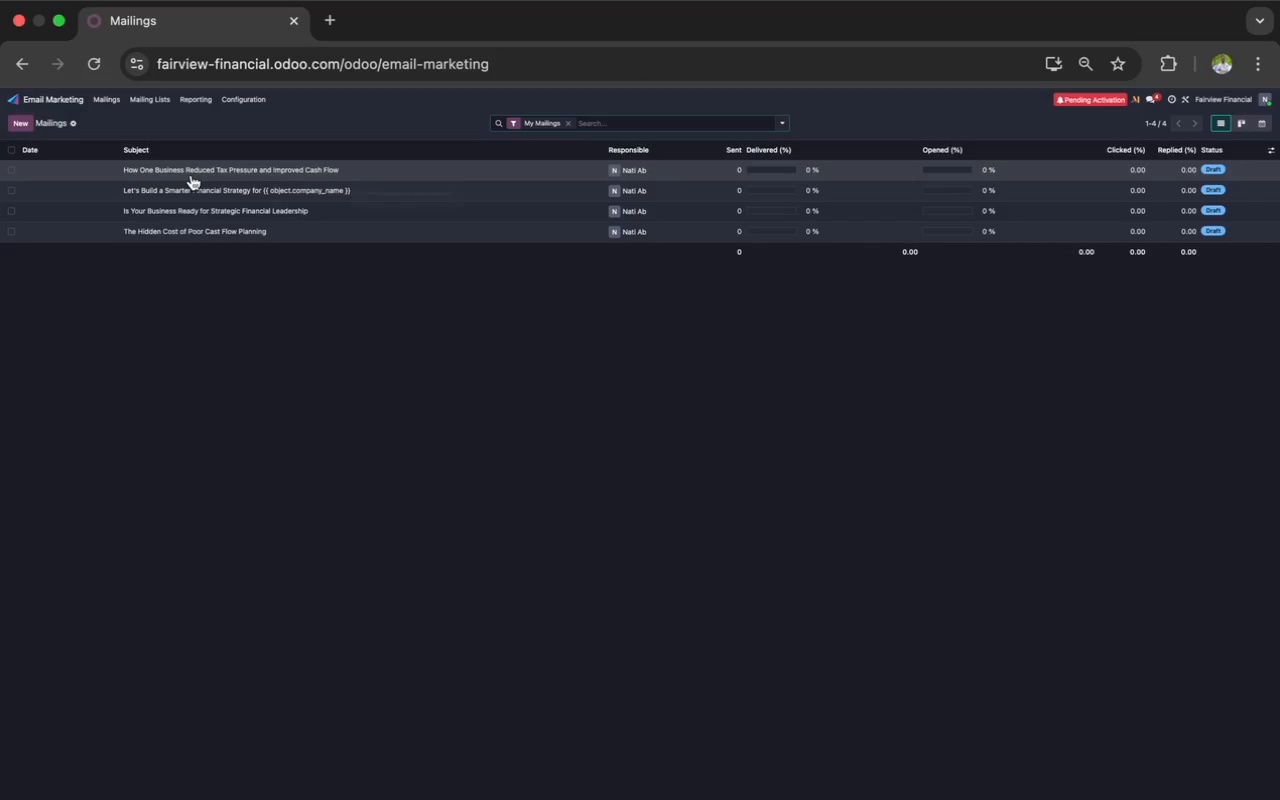 
left_click([191, 175])
 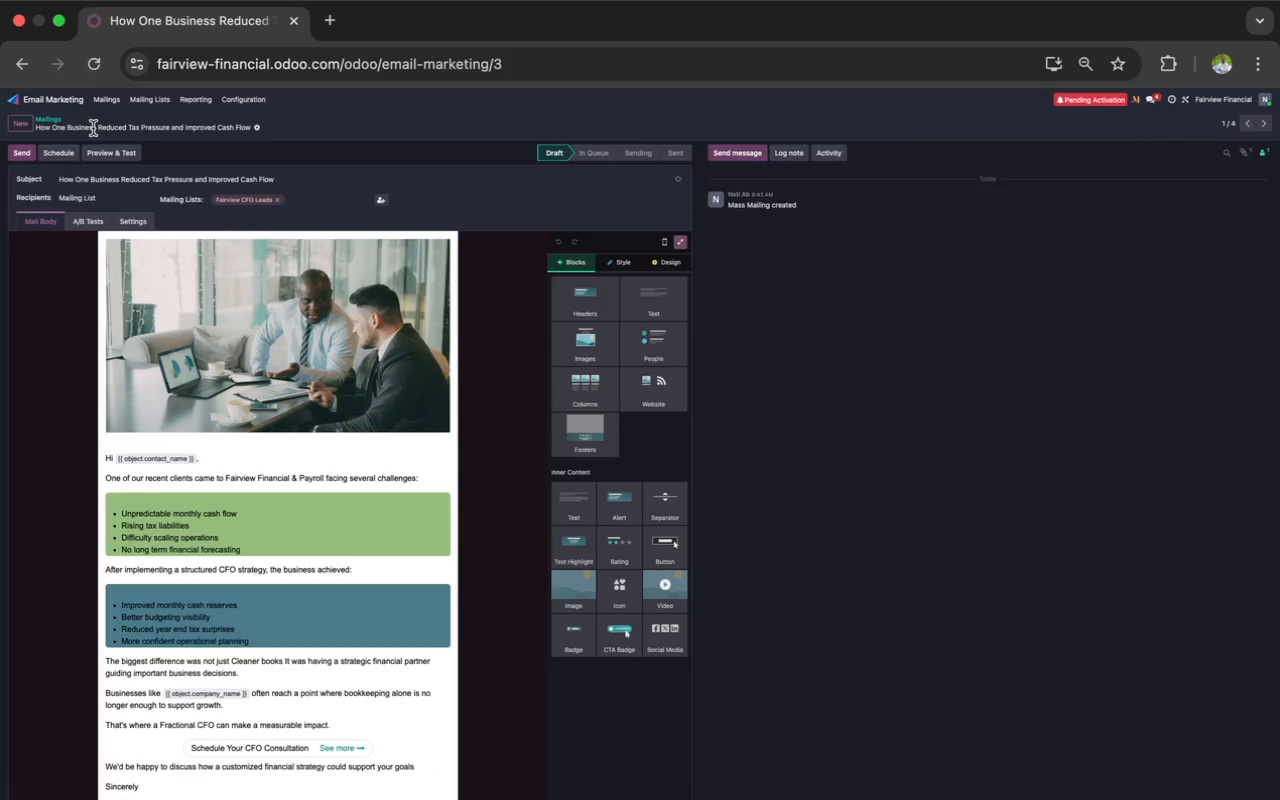 
left_click([103, 101])
 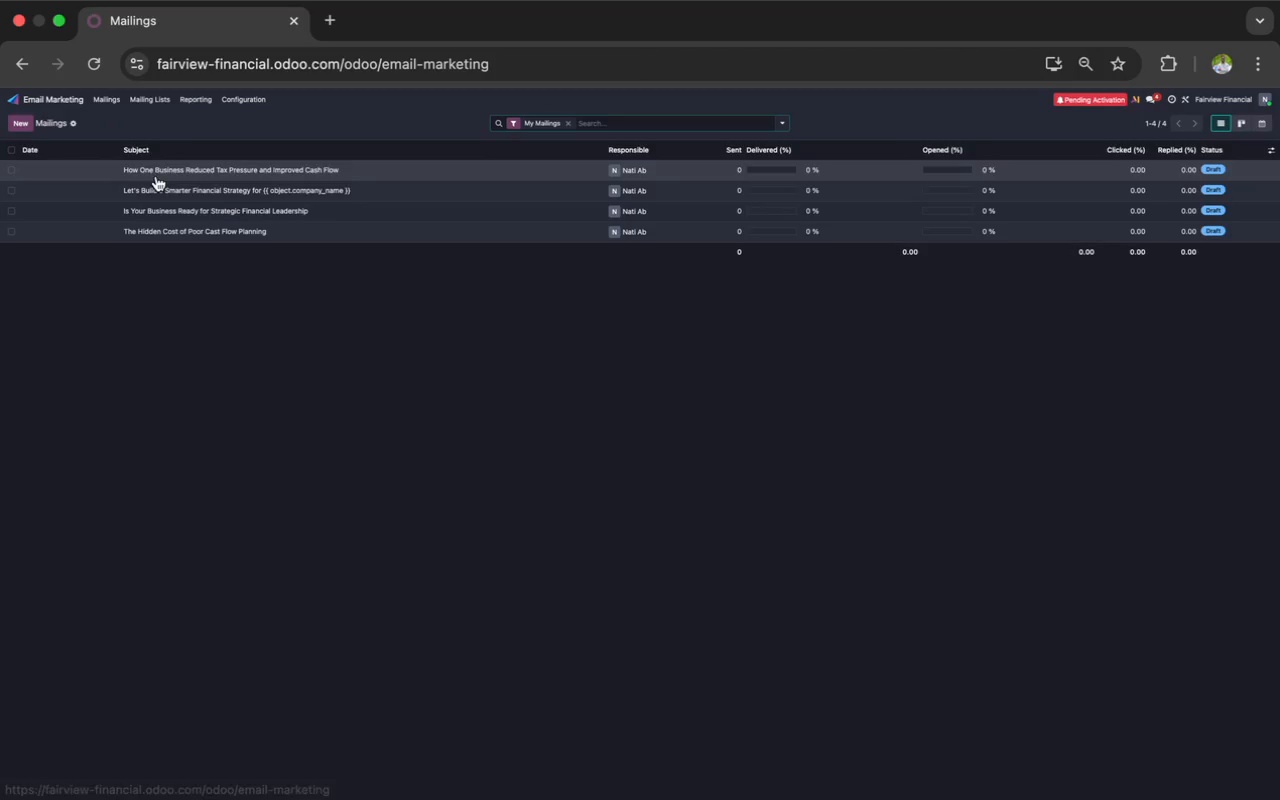 
left_click([165, 188])
 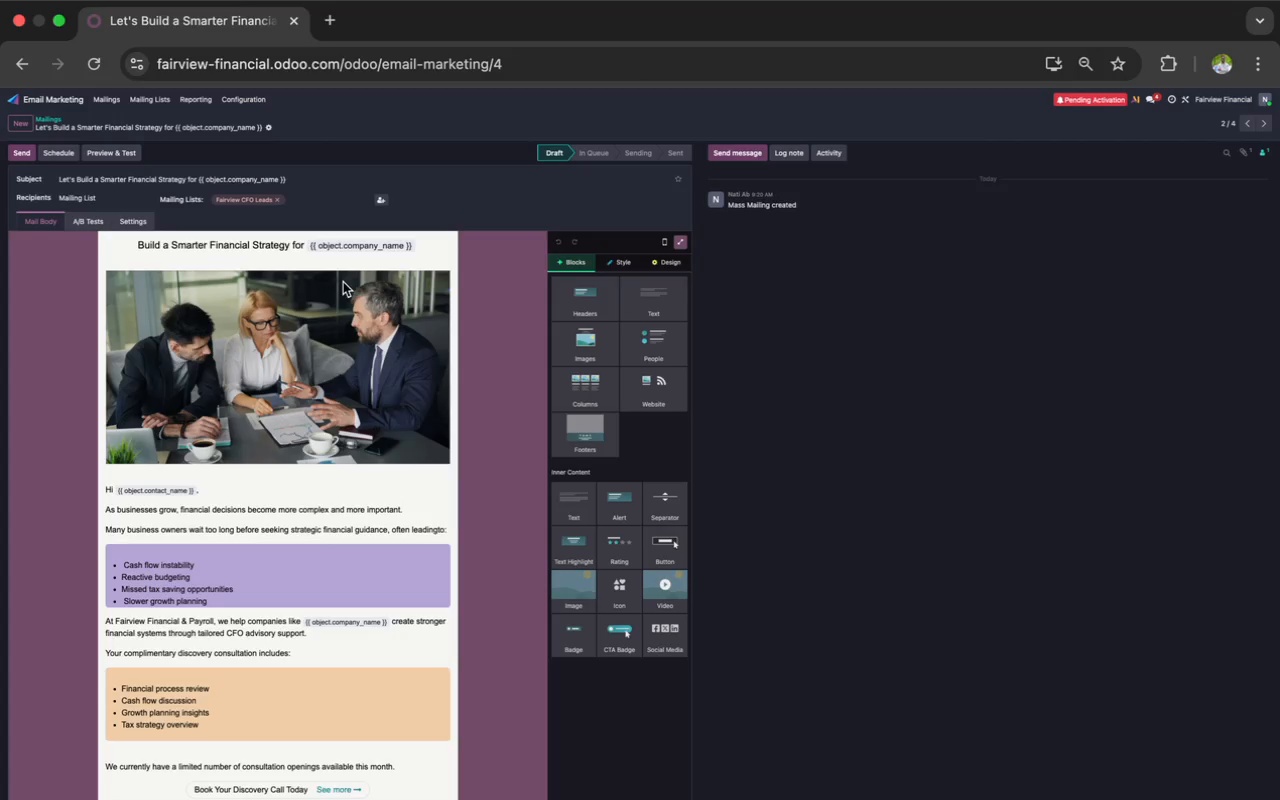 
left_click([681, 239])
 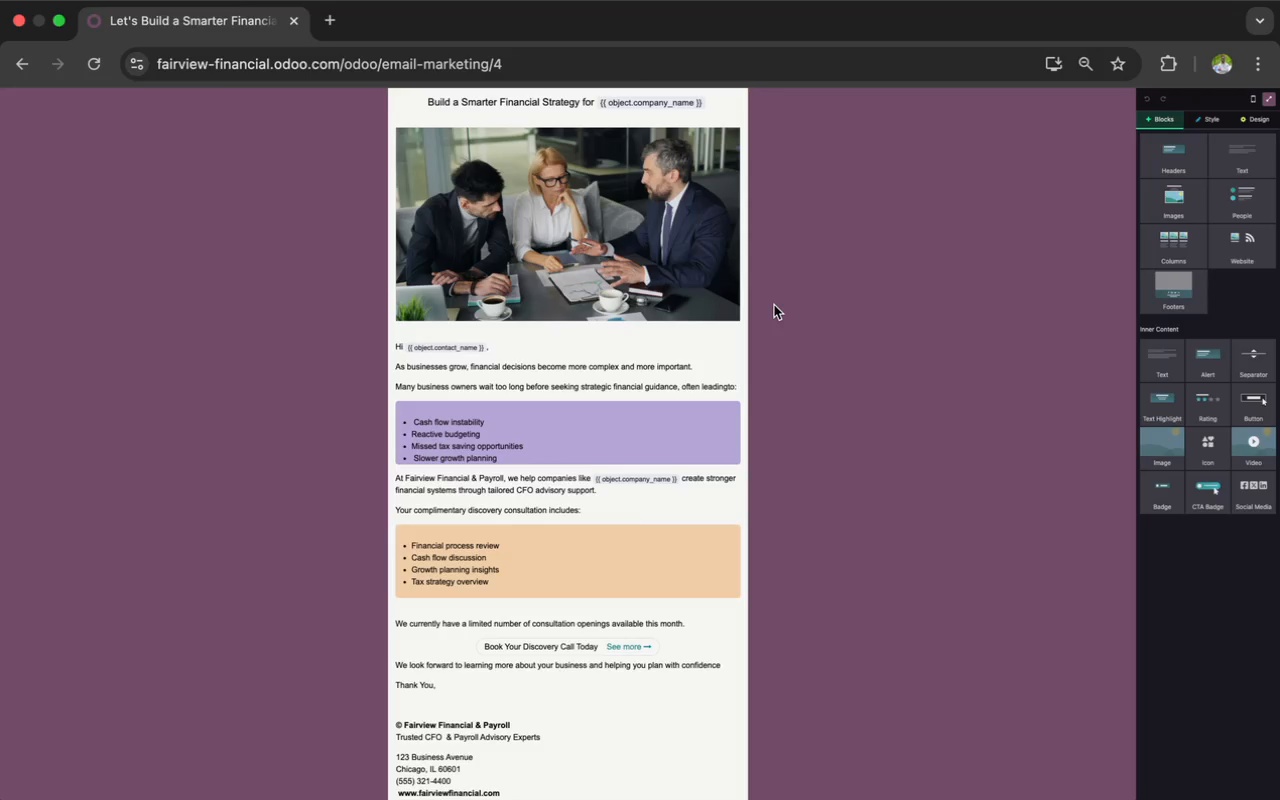 
wait(5.45)
 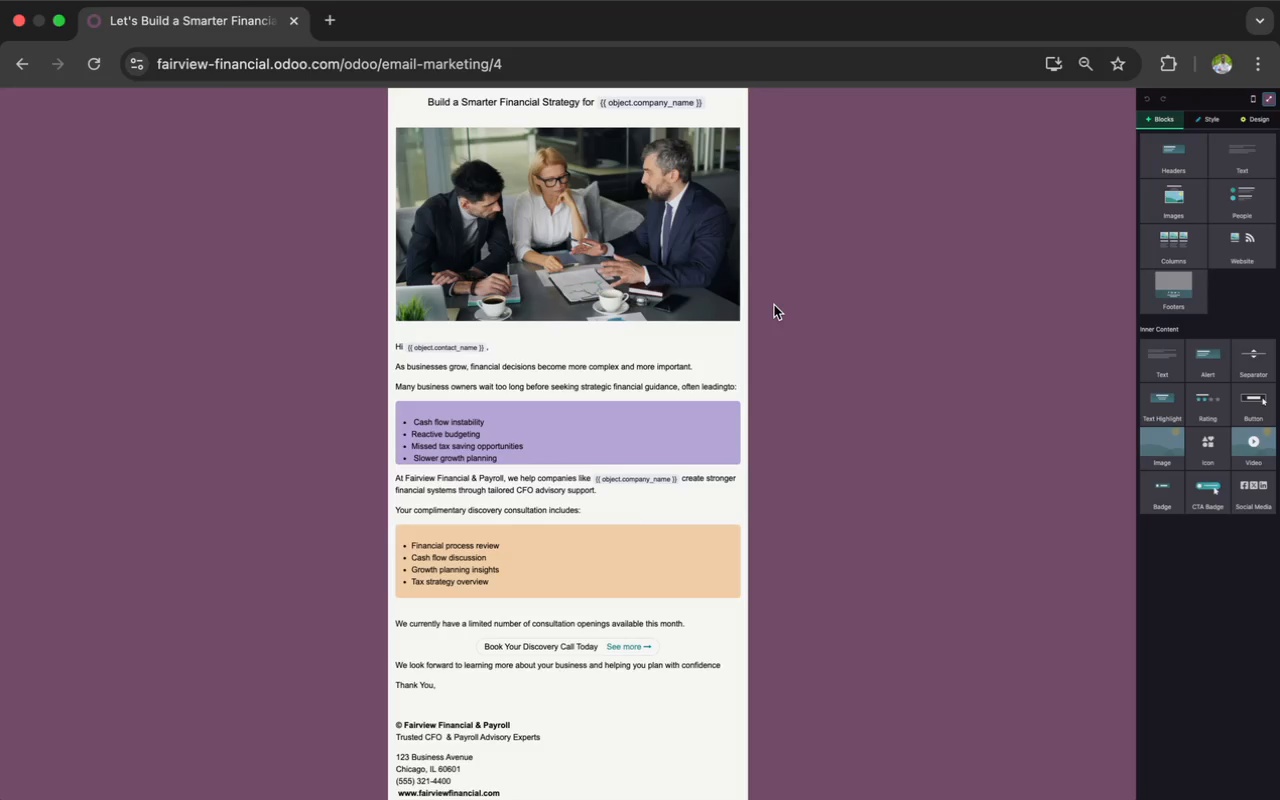 
key(Meta+Shift+3)
 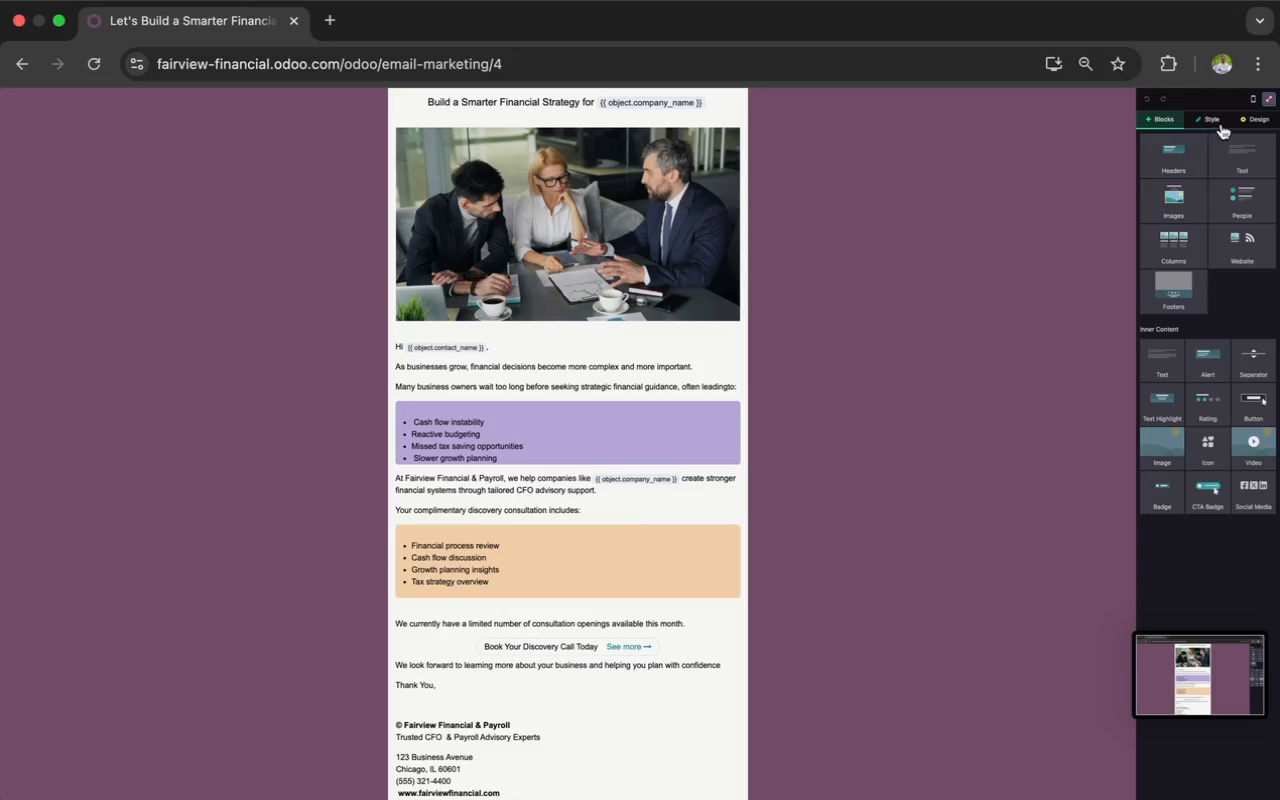 
left_click([1265, 101])
 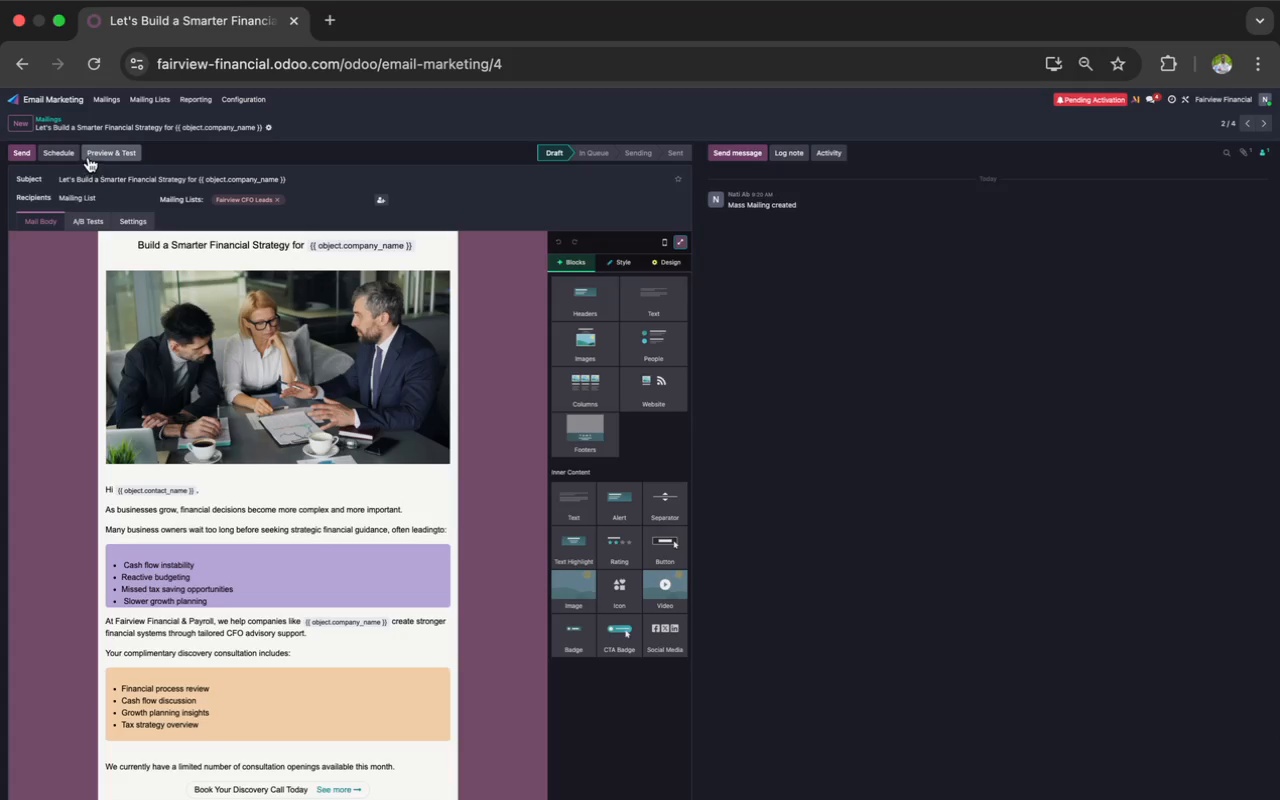 
wait(5.8)
 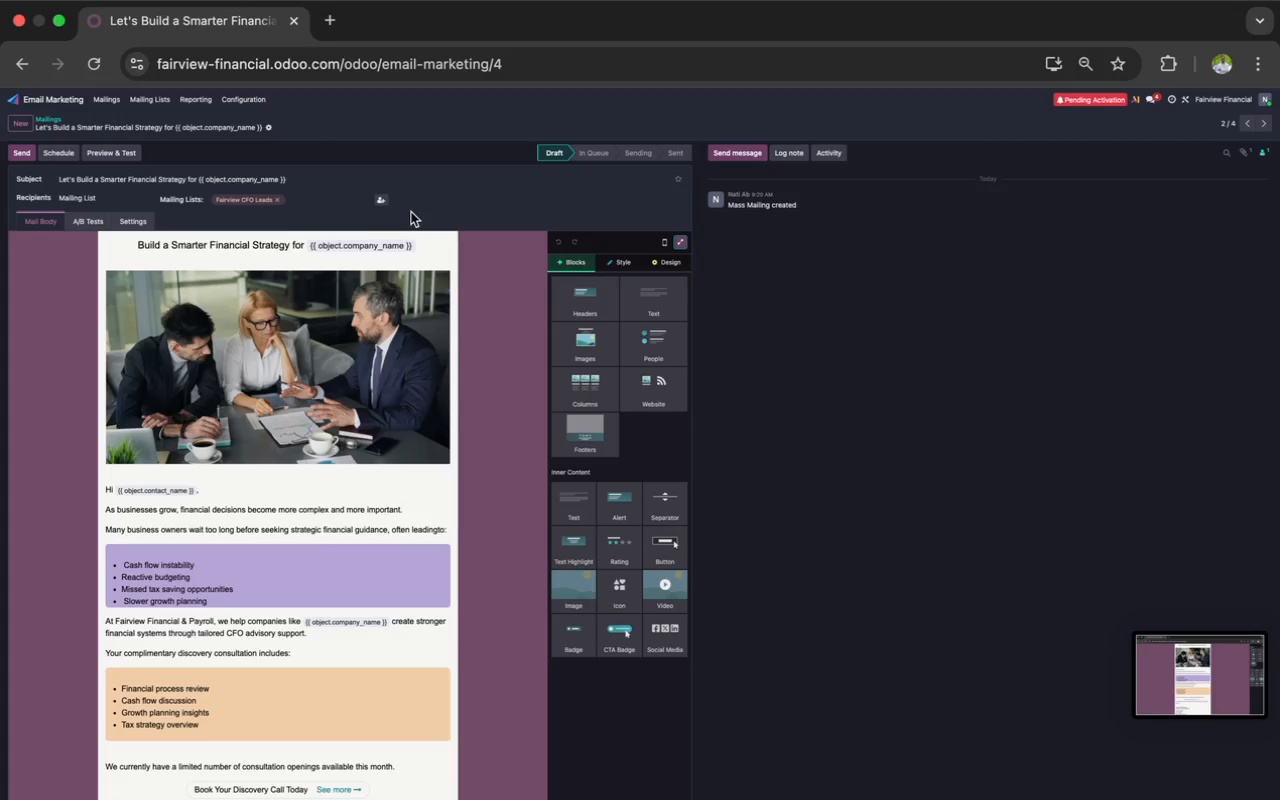 
left_click([102, 96])
 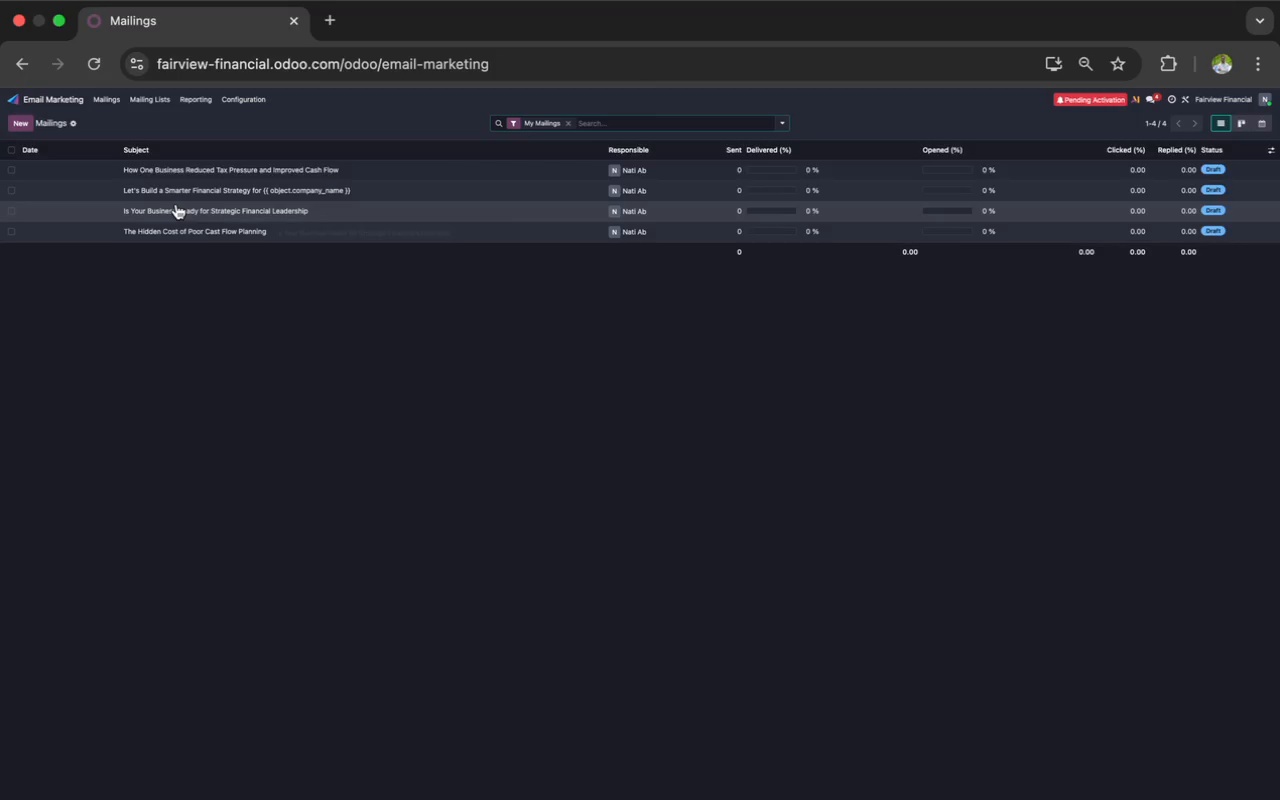 
wait(9.28)
 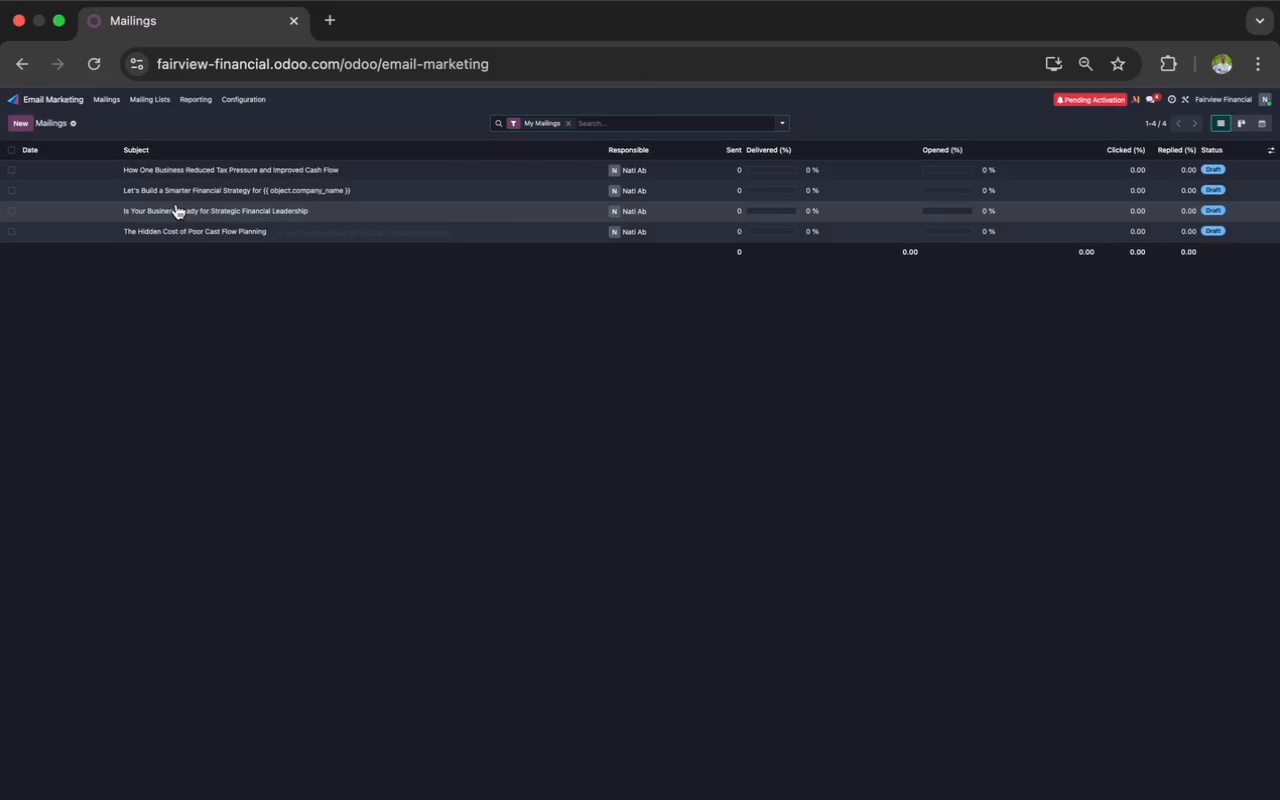 
left_click([58, 20])
 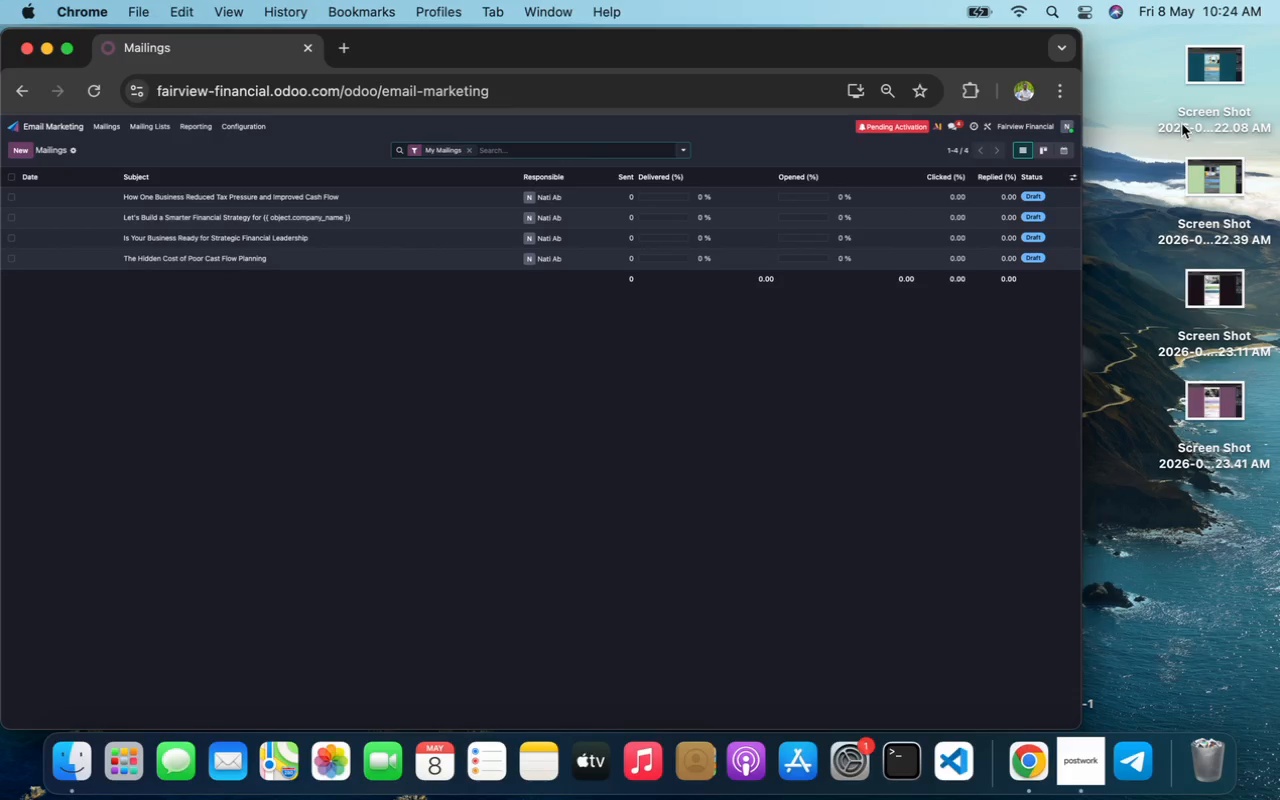 
wait(5.93)
 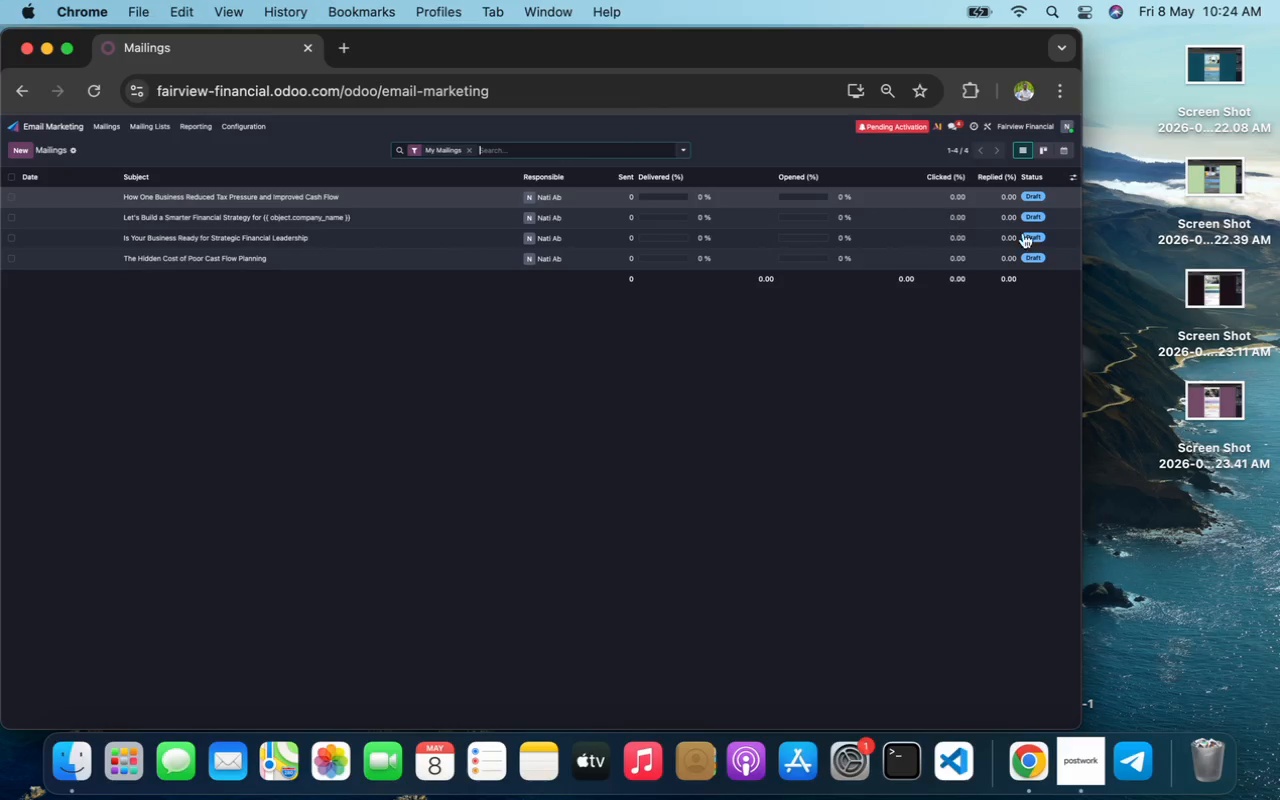 
double_click([1211, 66])
 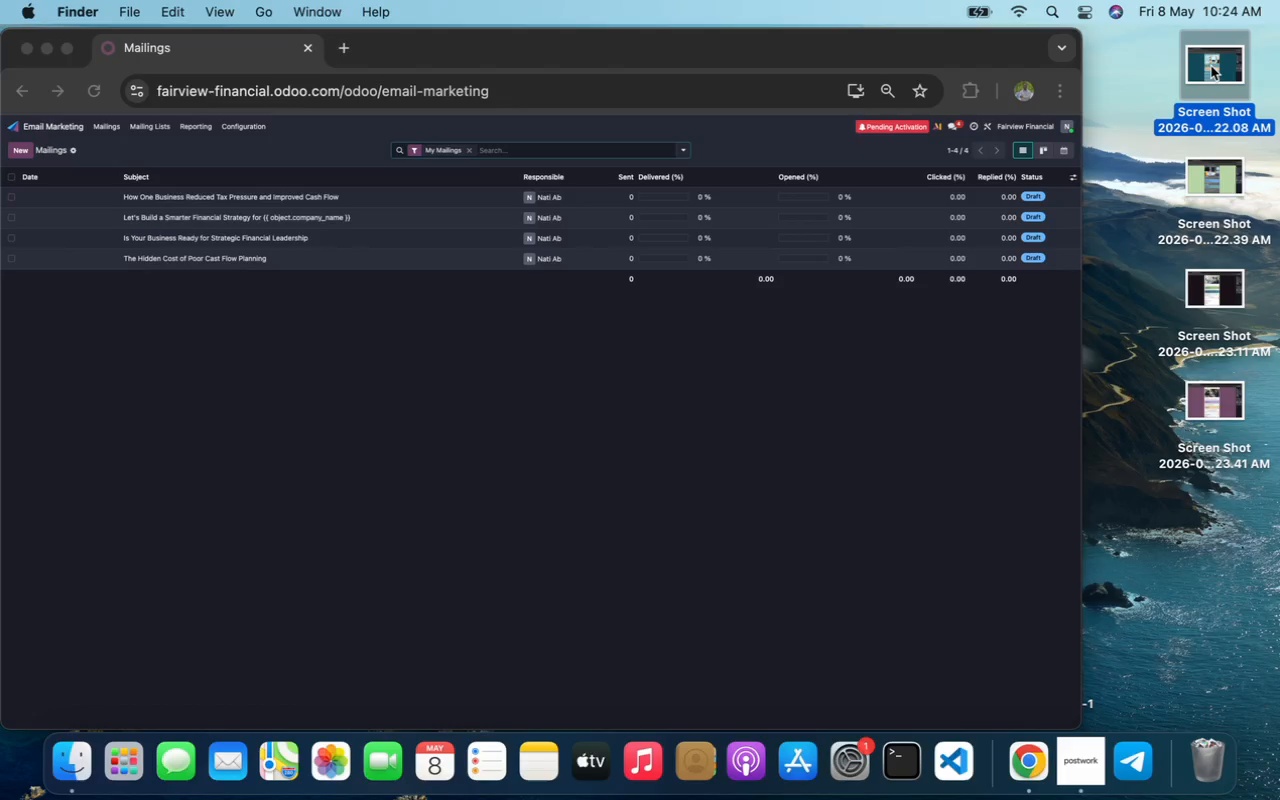 
mouse_move([1187, 69])
 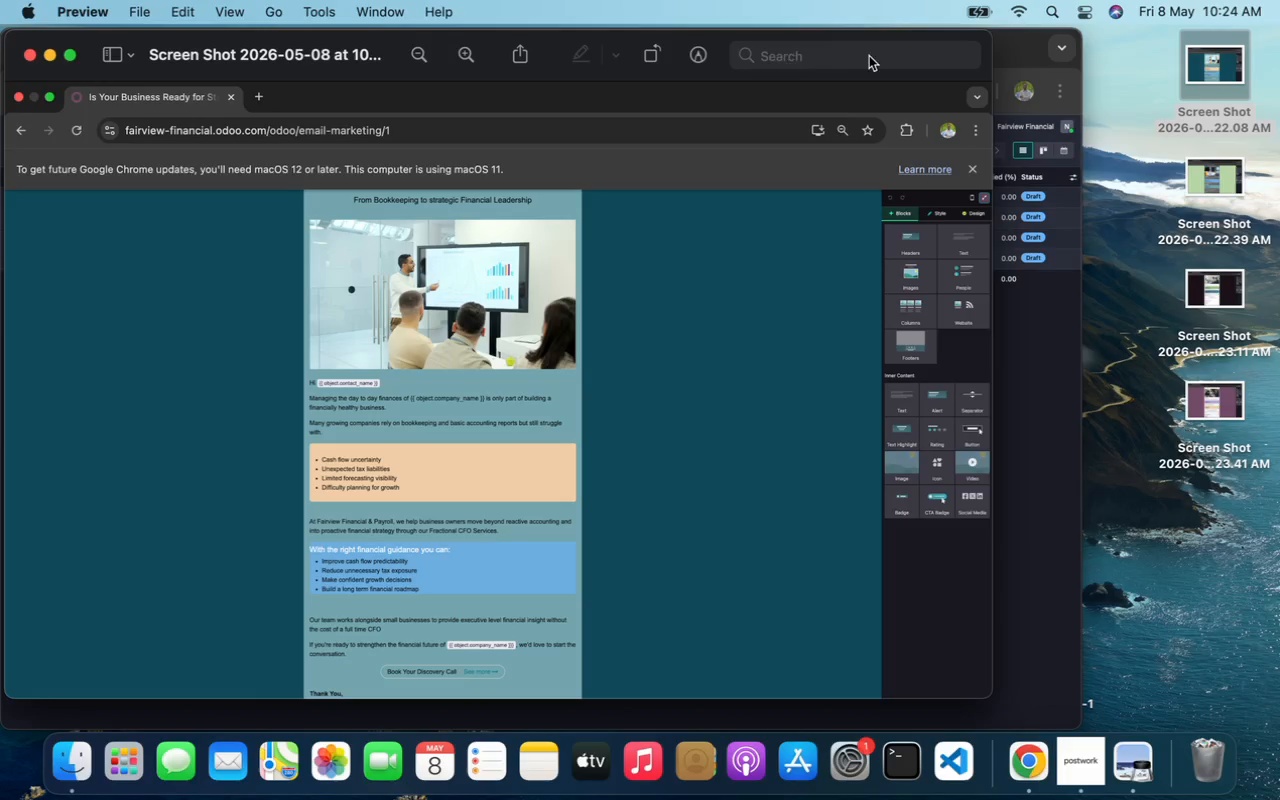 
wait(6.84)
 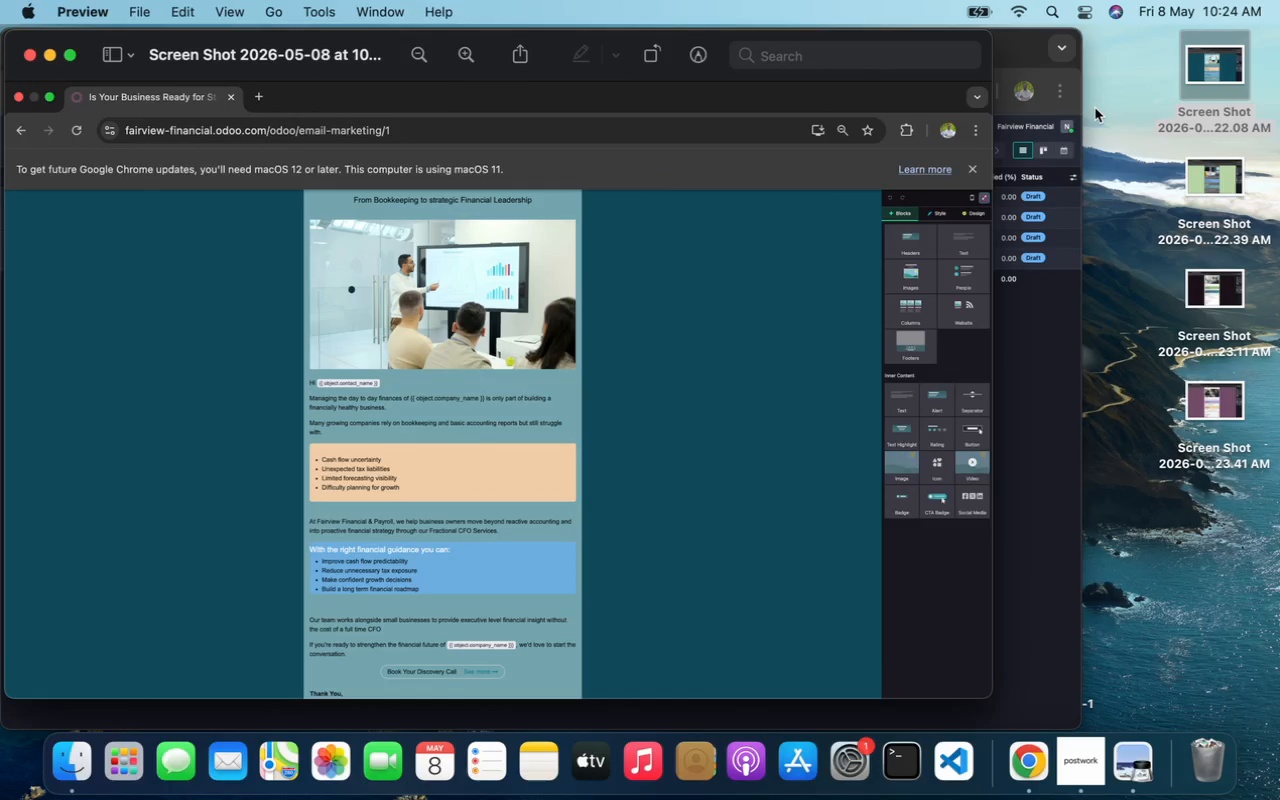 
left_click([27, 54])
 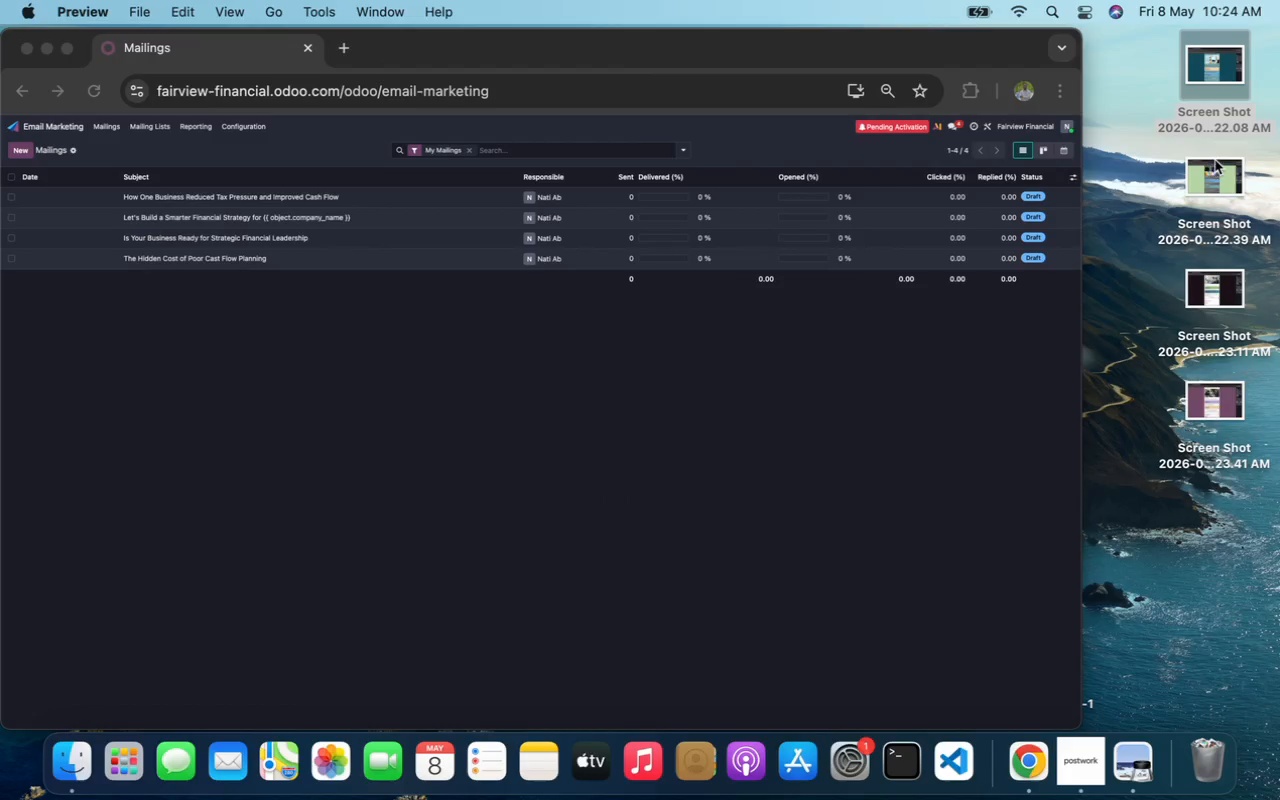 
double_click([1216, 168])
 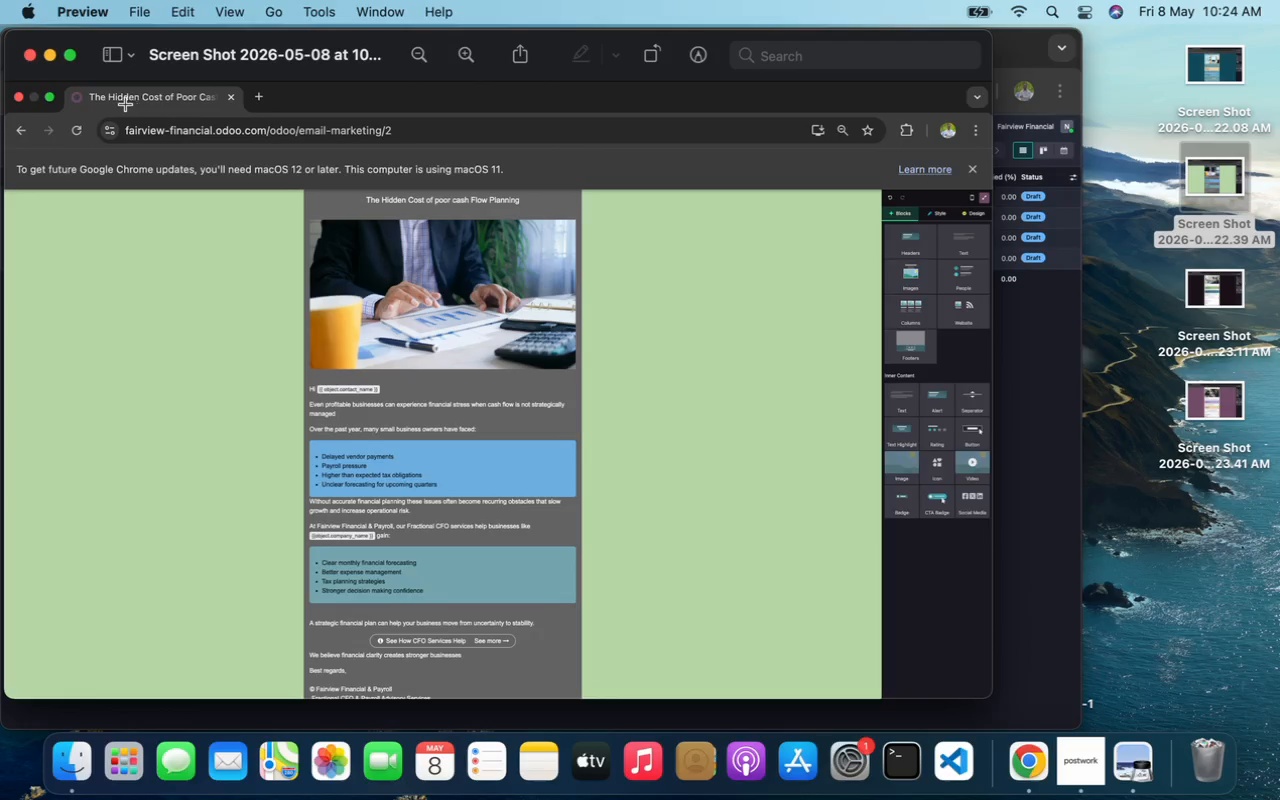 
left_click([23, 51])
 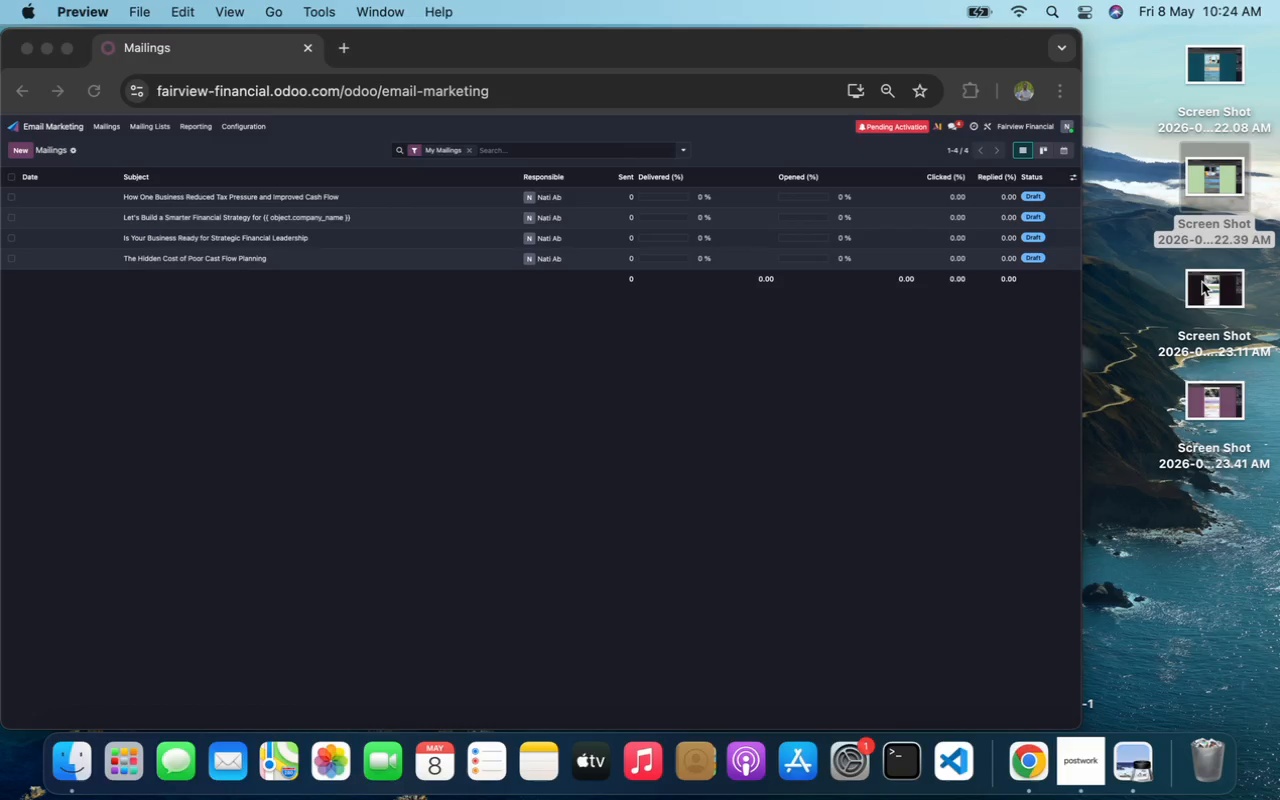 
double_click([1216, 289])
 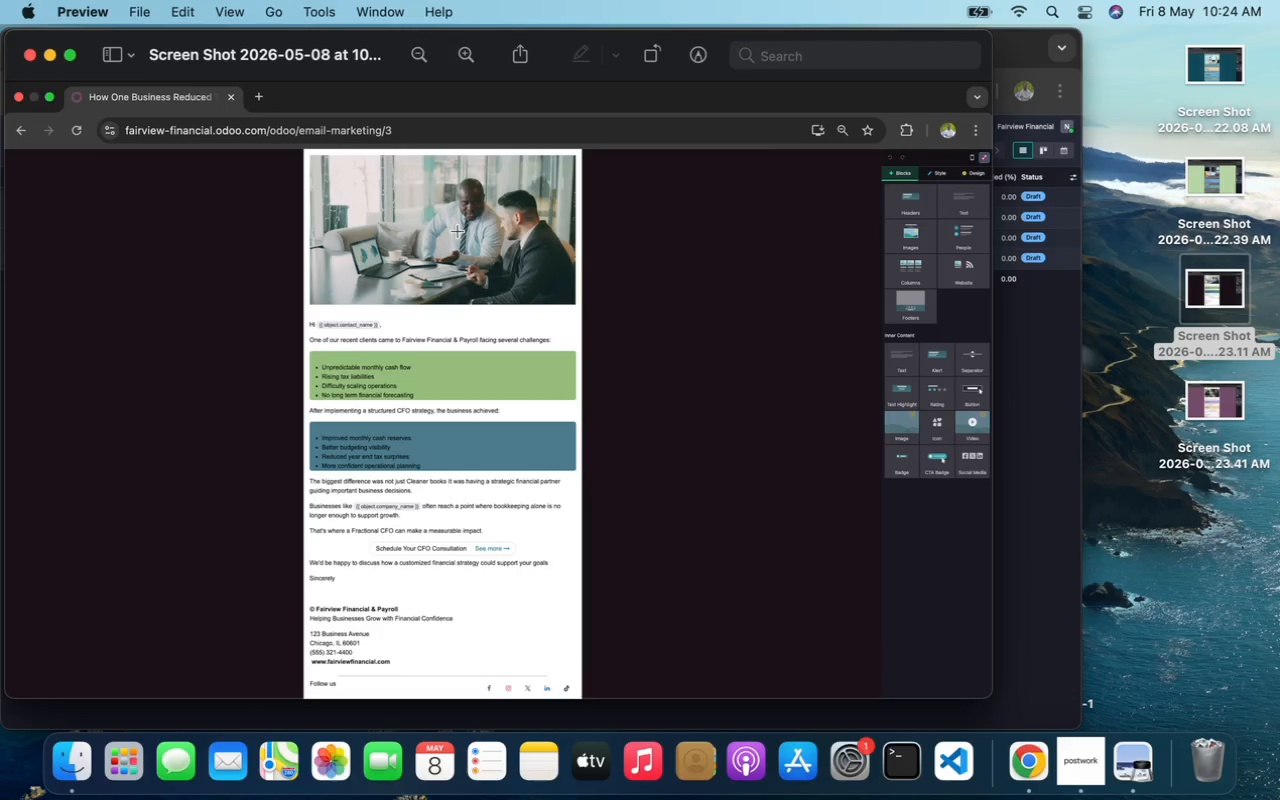 
wait(6.09)
 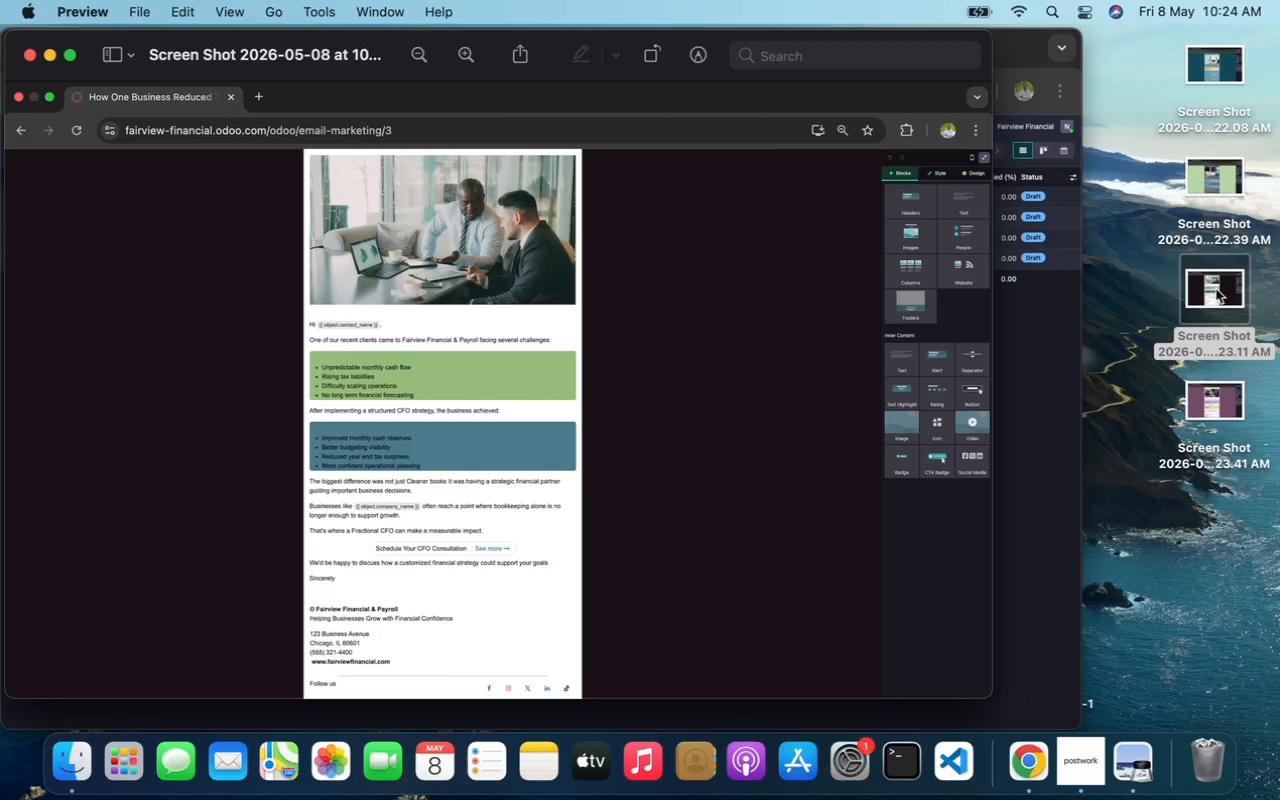 
left_click([28, 55])
 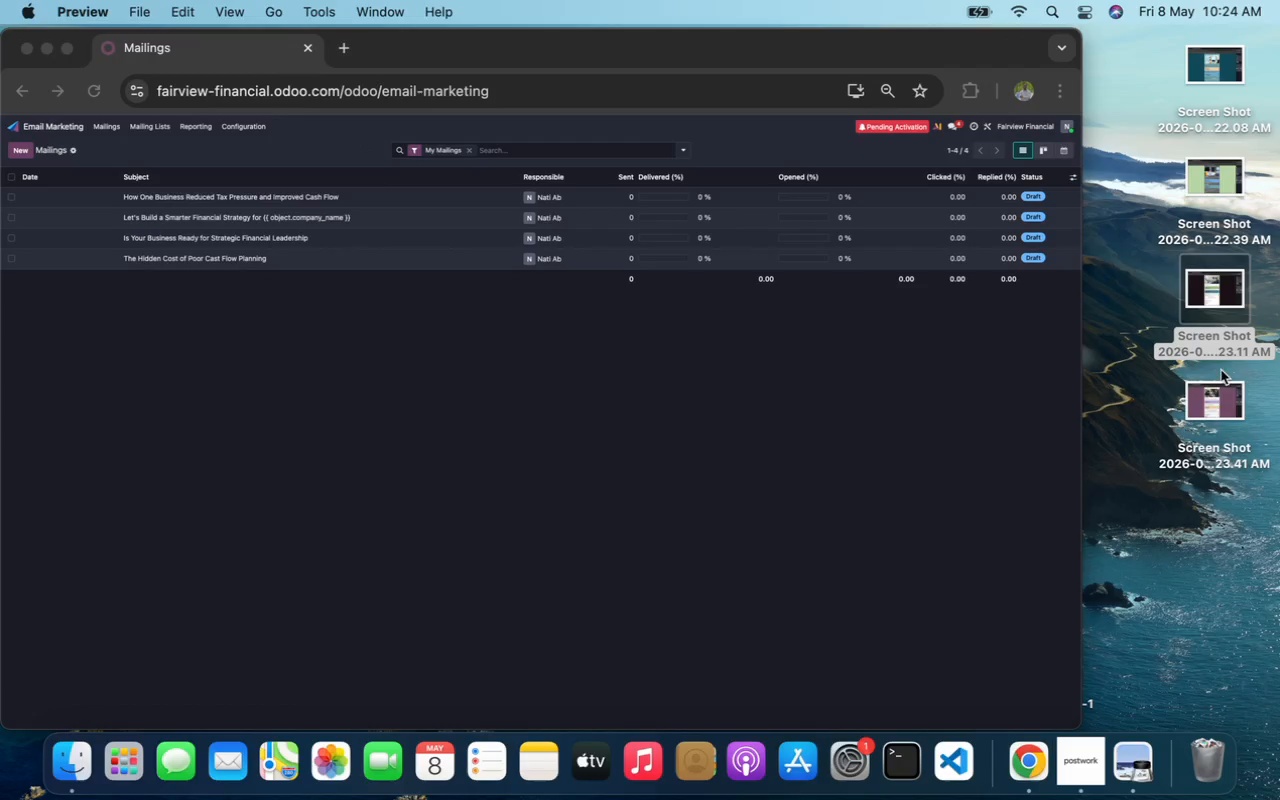 
double_click([1228, 399])
 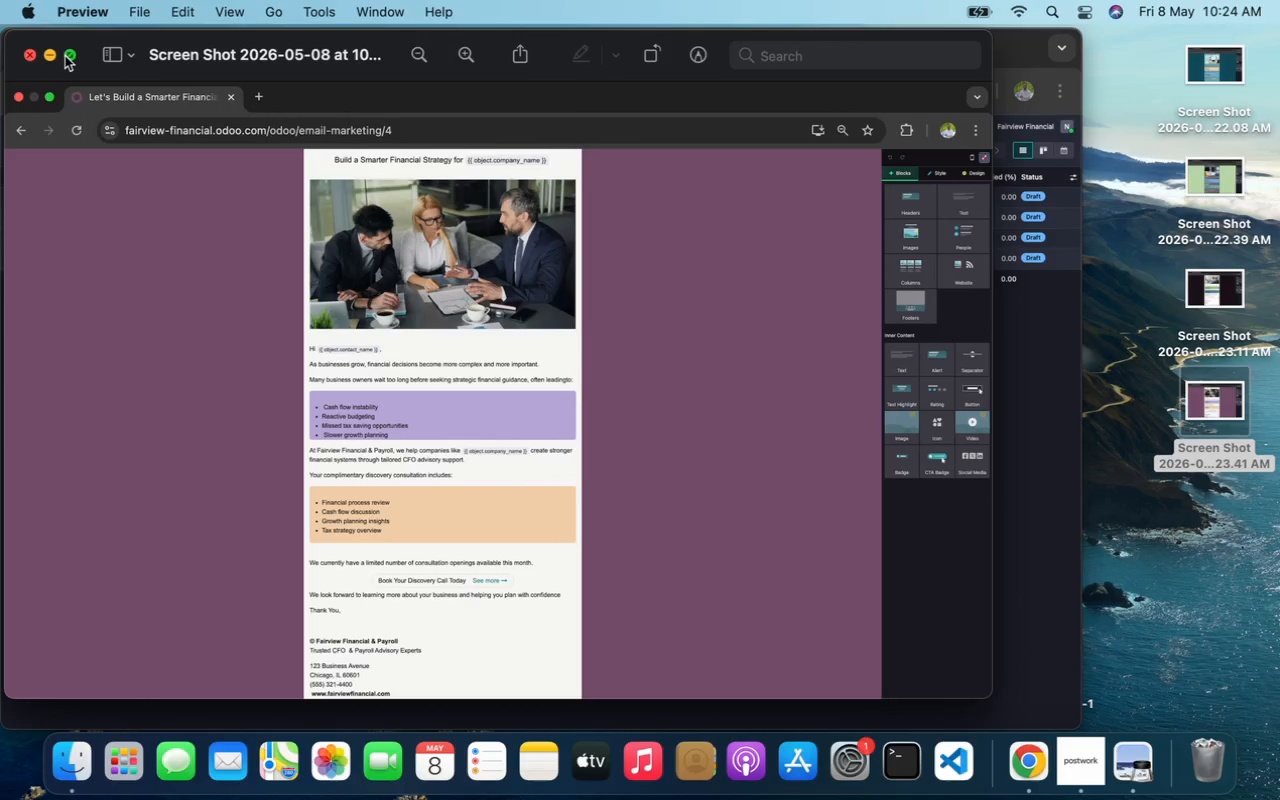 
left_click([31, 56])
 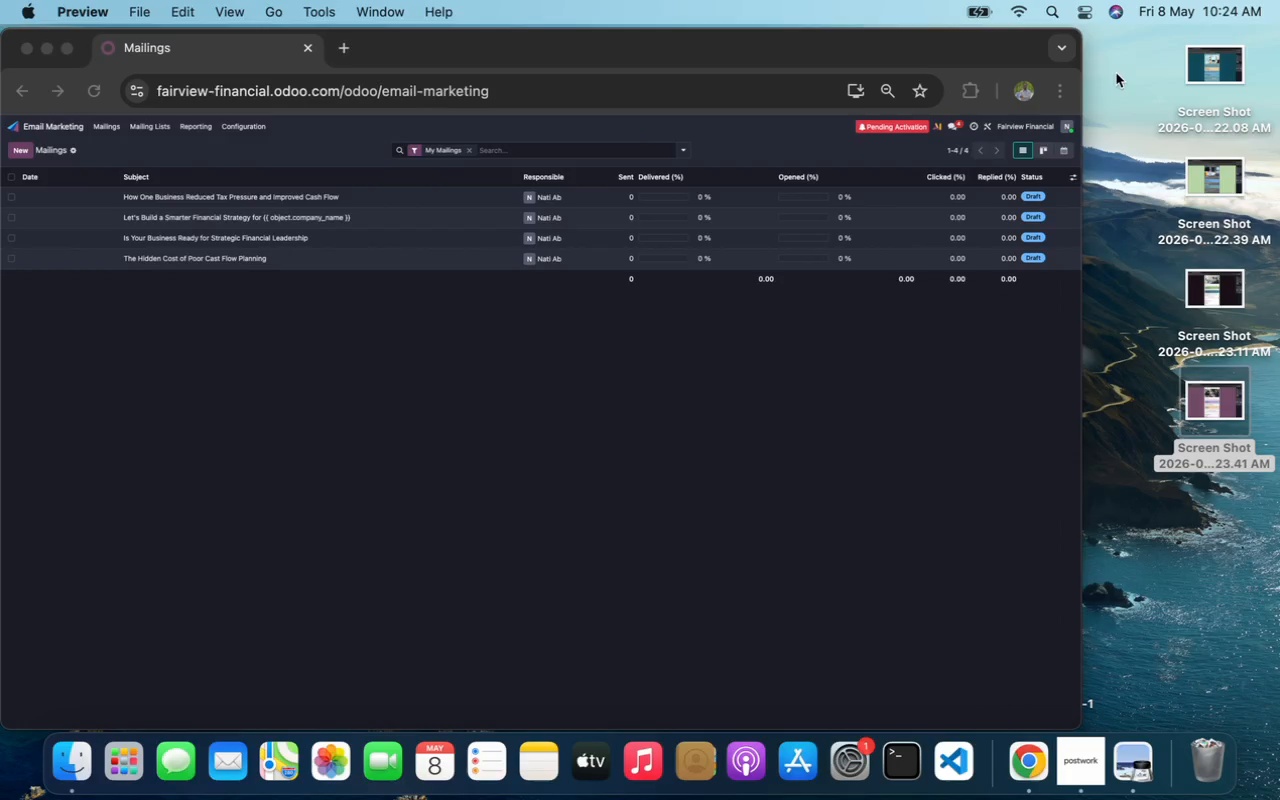 
left_click_drag(start_coordinate=[1126, 54], to_coordinate=[1263, 191])
 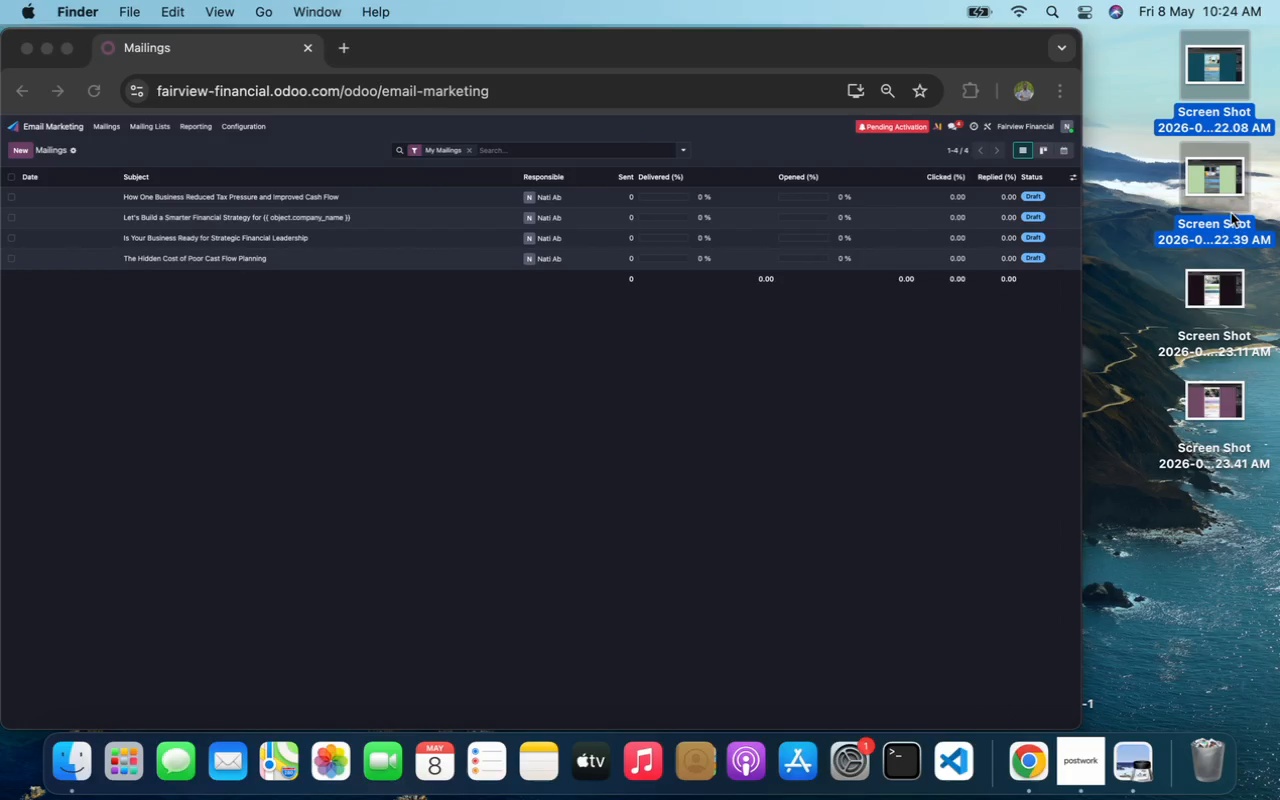 
left_click_drag(start_coordinate=[1216, 227], to_coordinate=[1217, 744])
 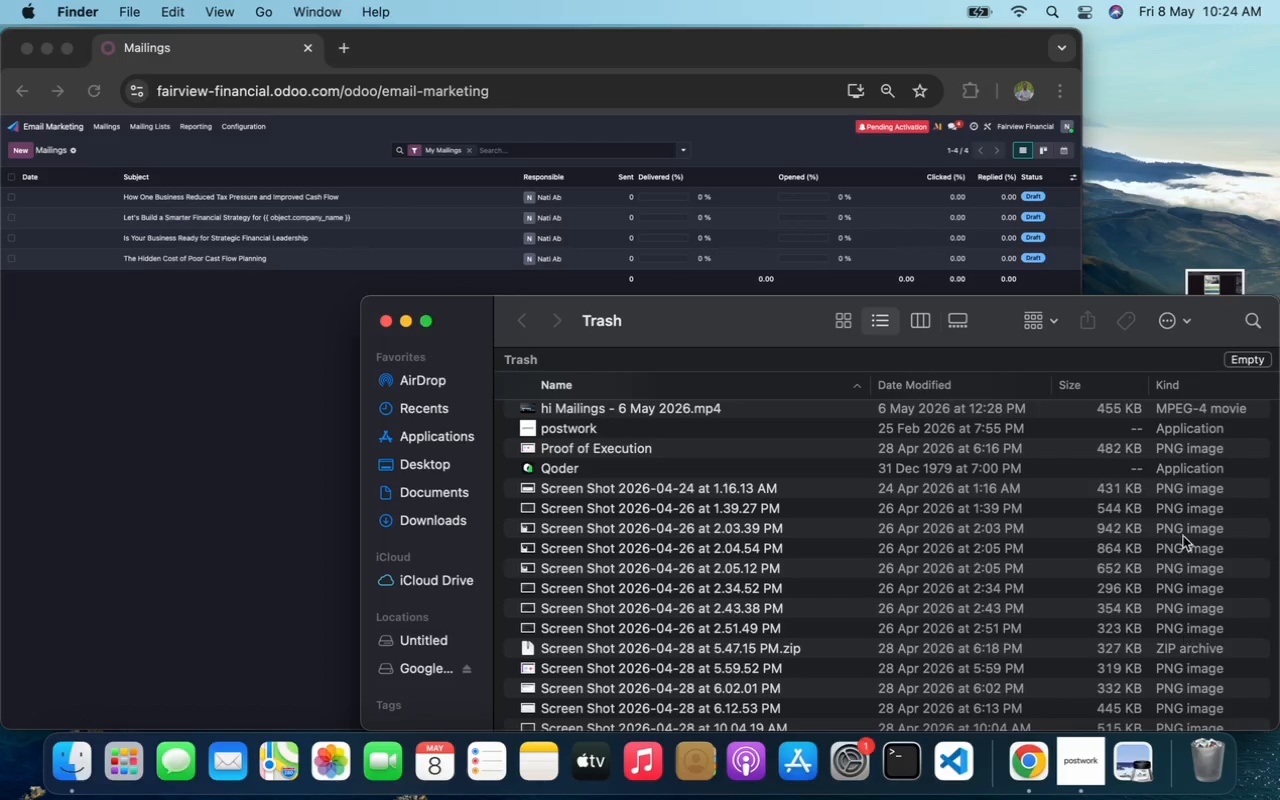 
wait(5.19)
 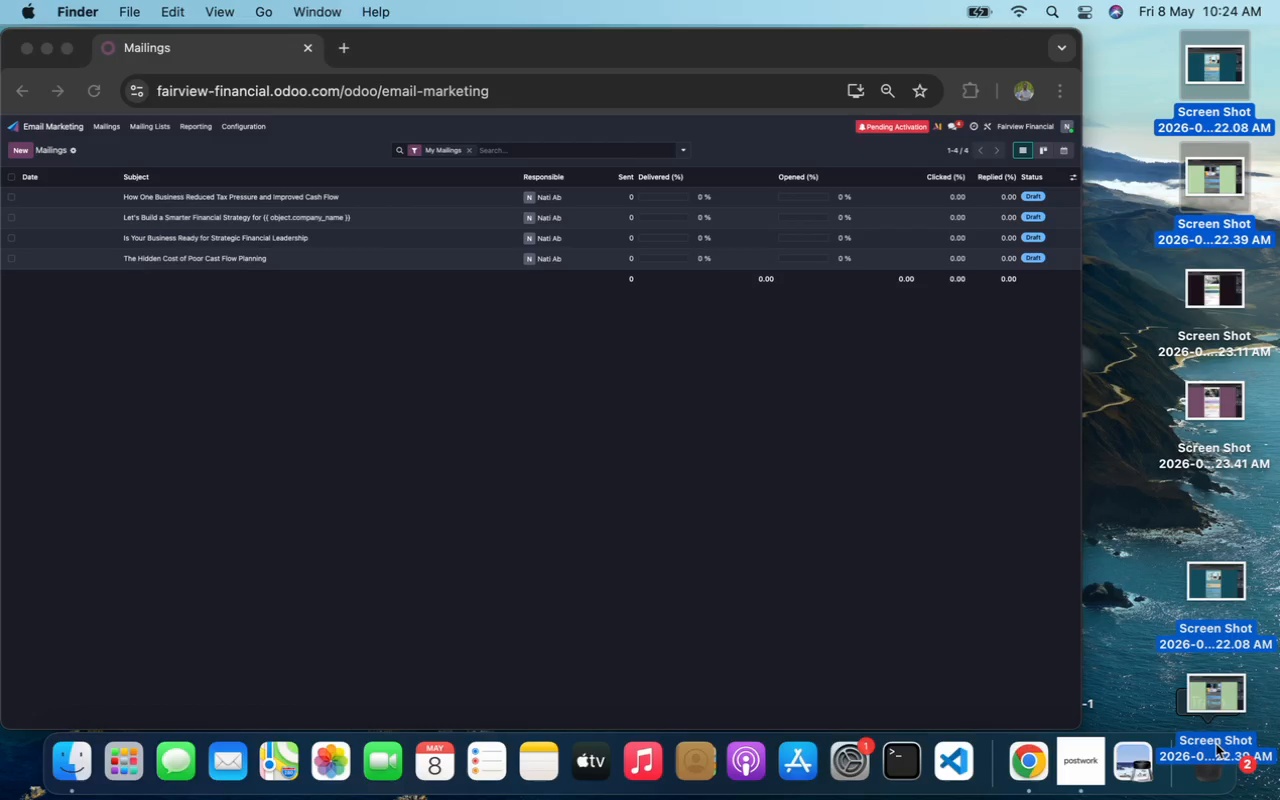 
left_click([386, 322])
 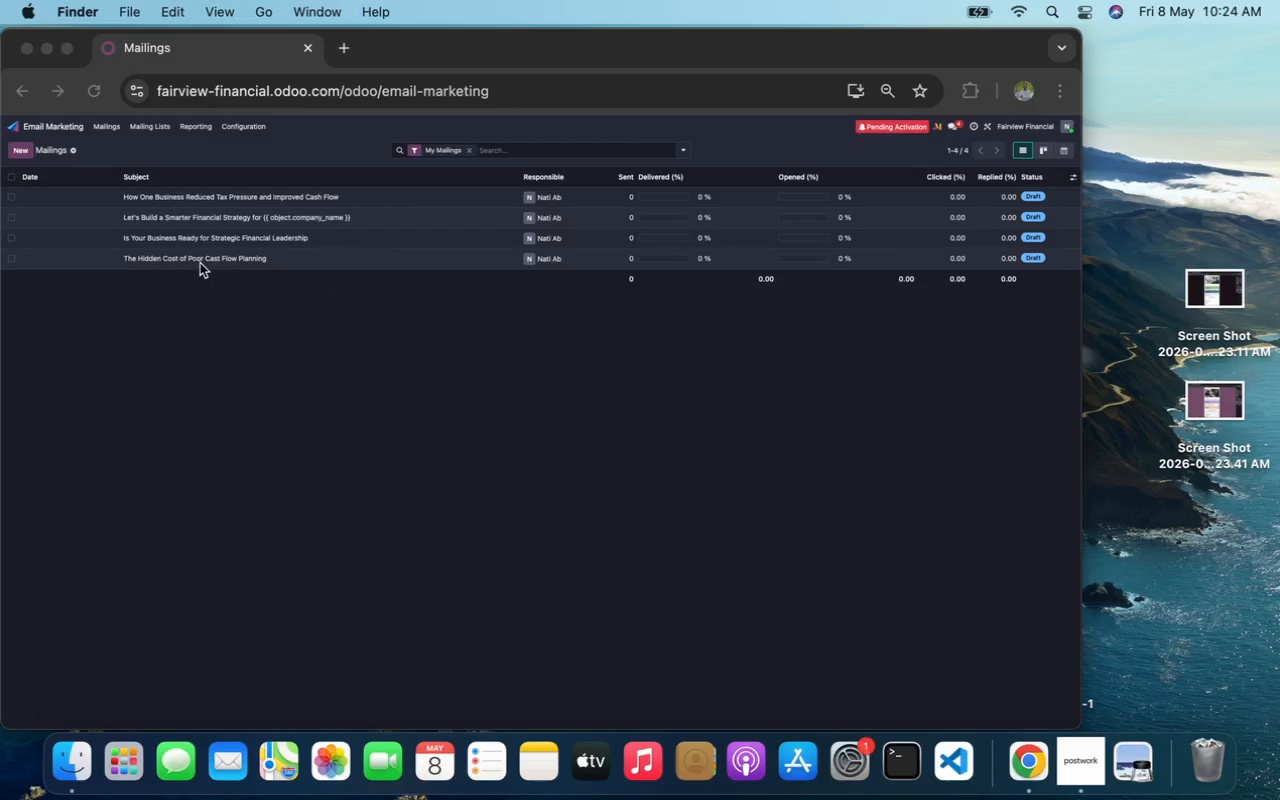 
wait(5.12)
 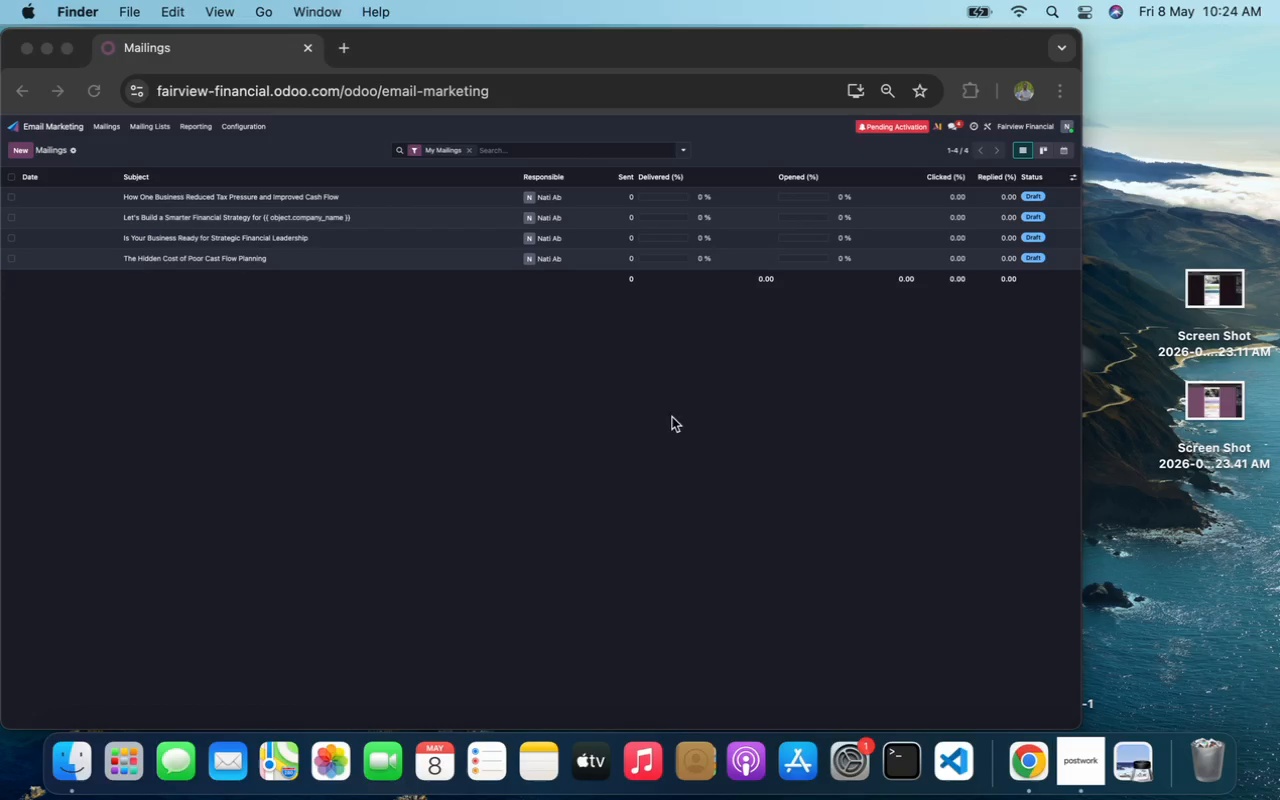 
left_click([216, 240])
 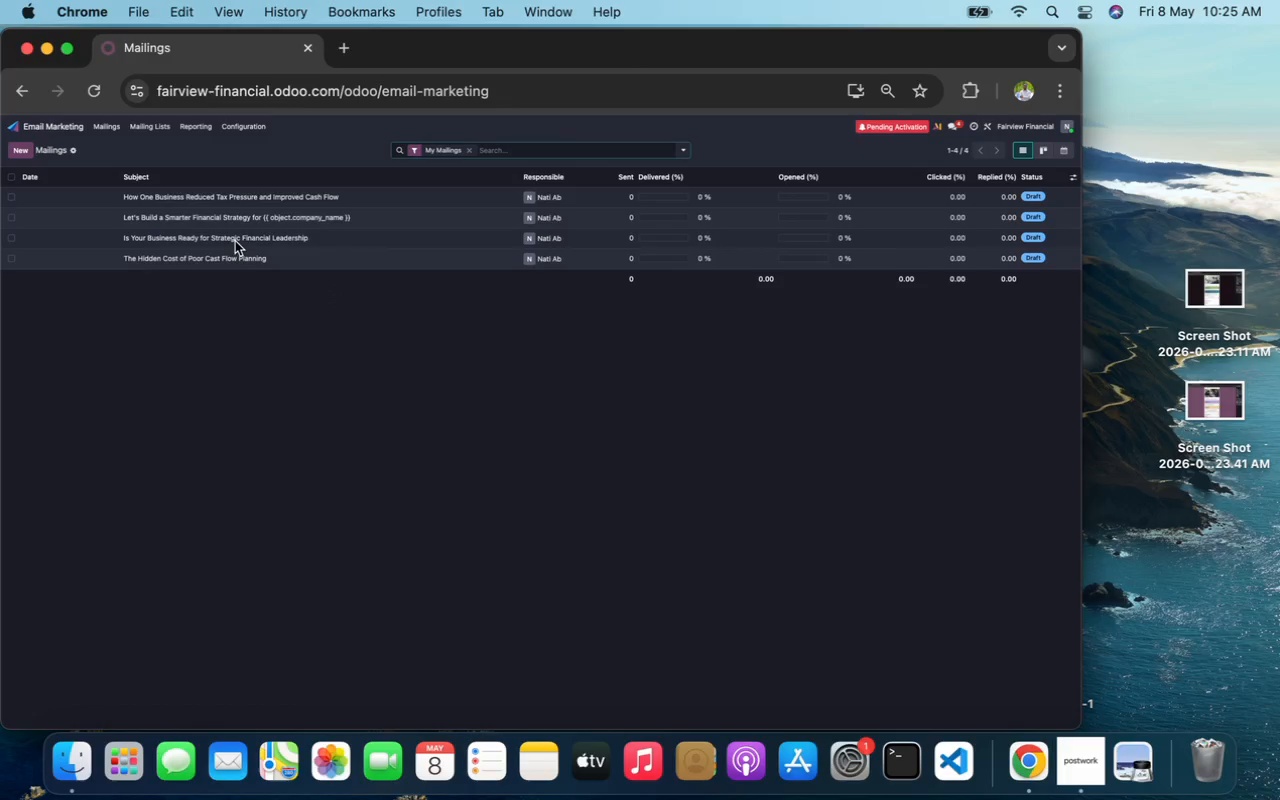 
double_click([251, 238])
 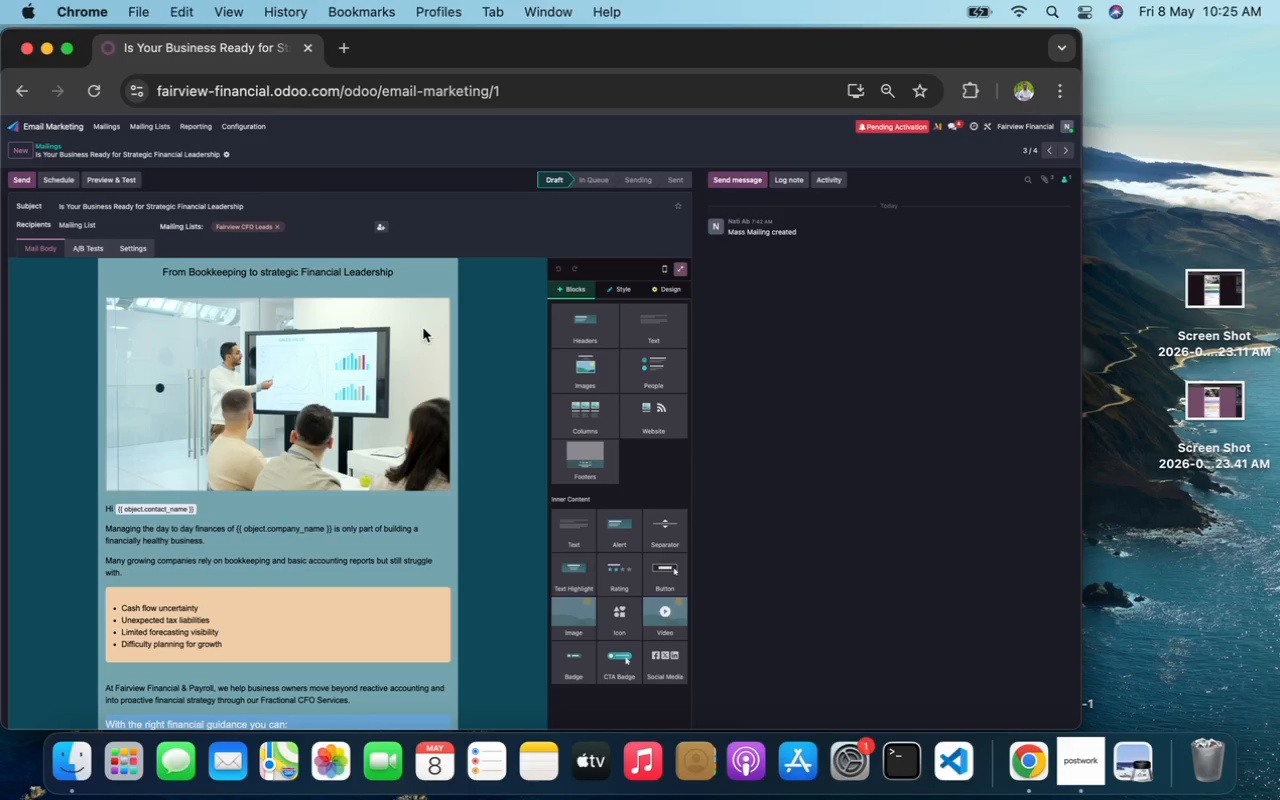 
wait(6.82)
 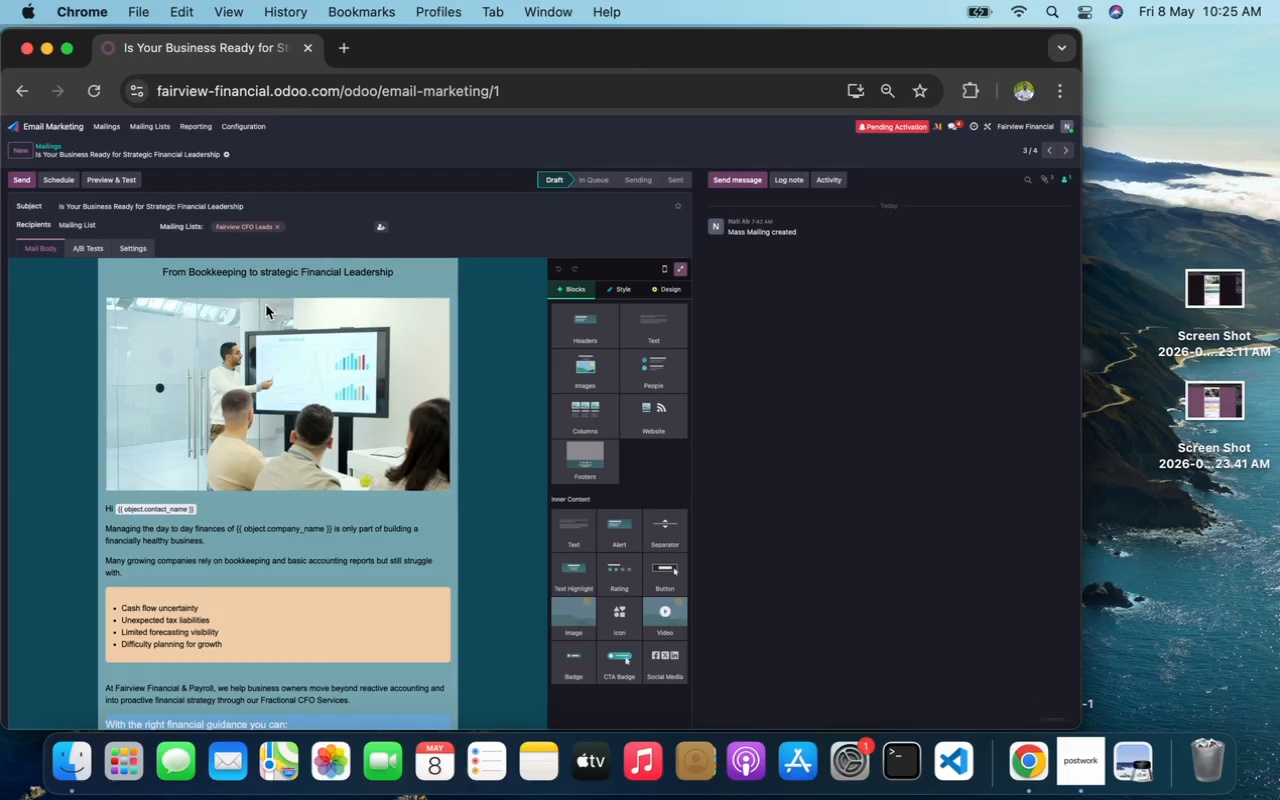 
left_click([683, 274])
 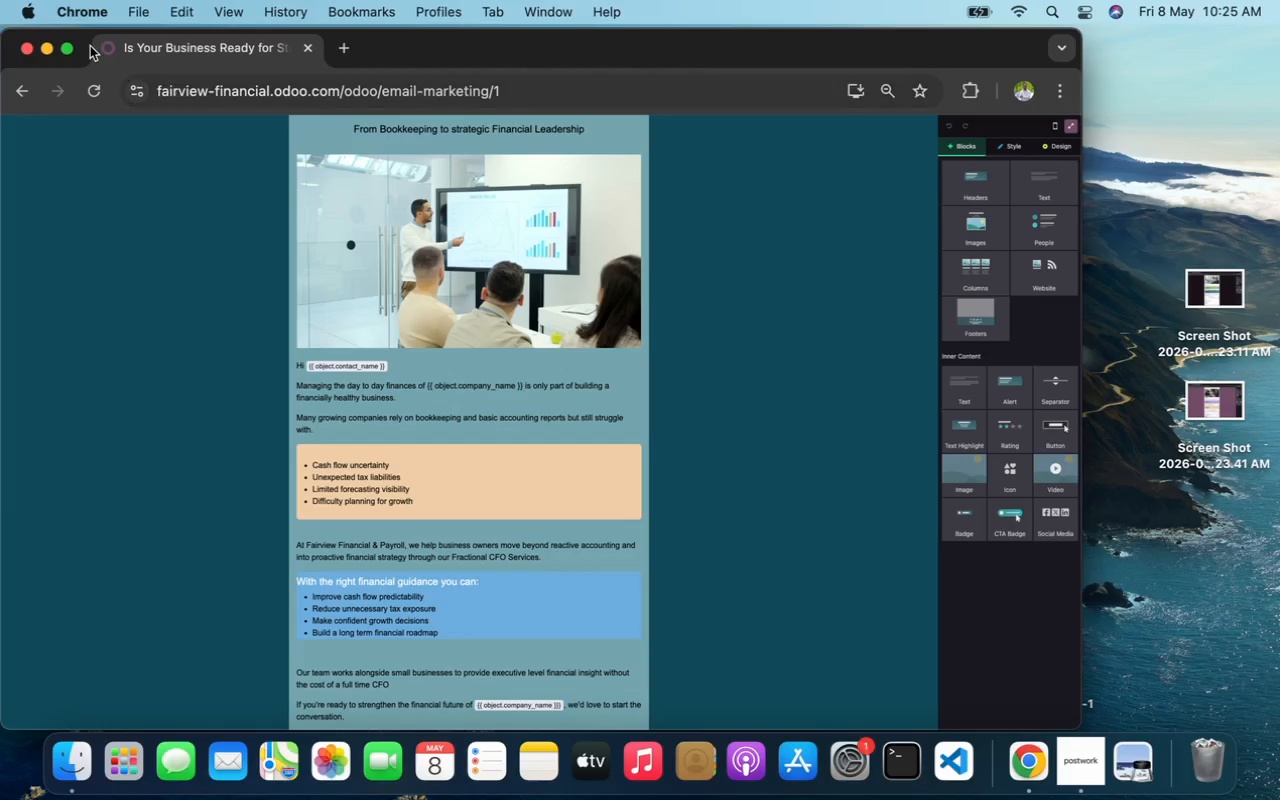 
left_click([73, 48])
 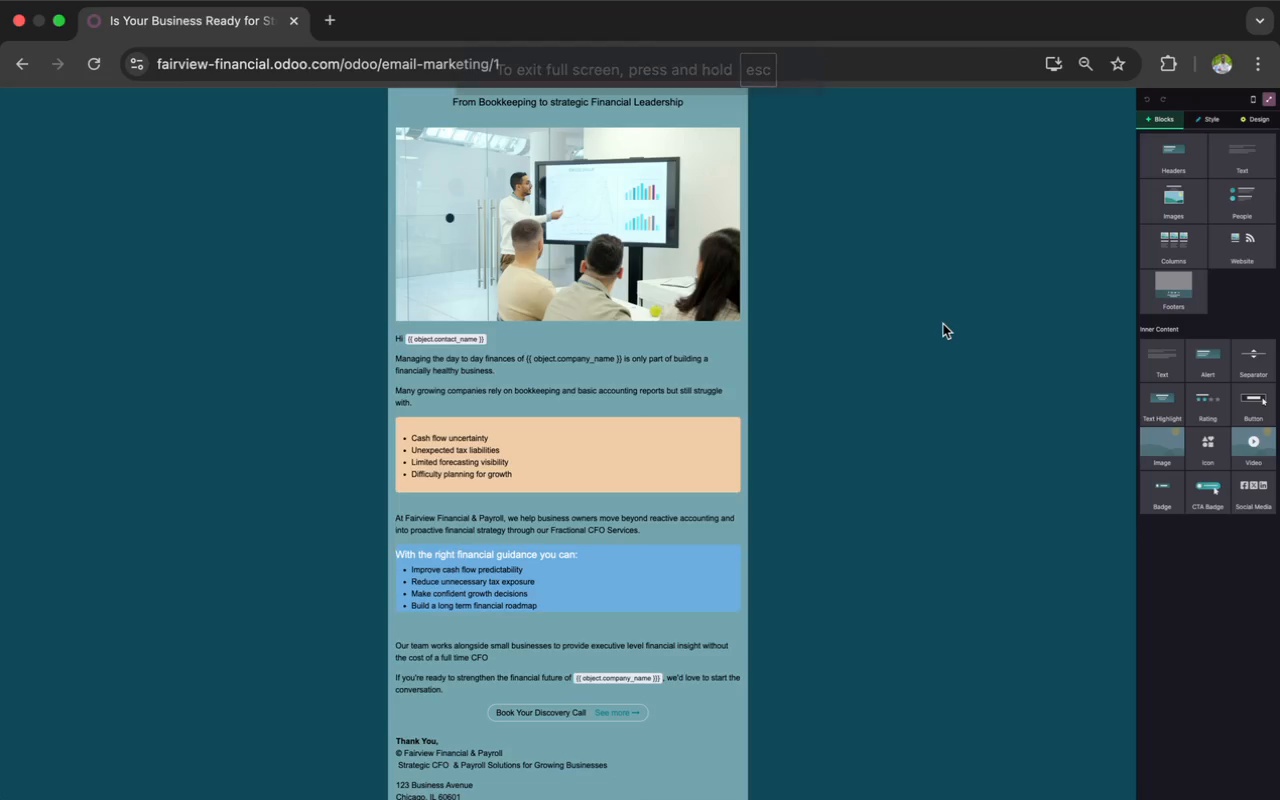 
wait(8.21)
 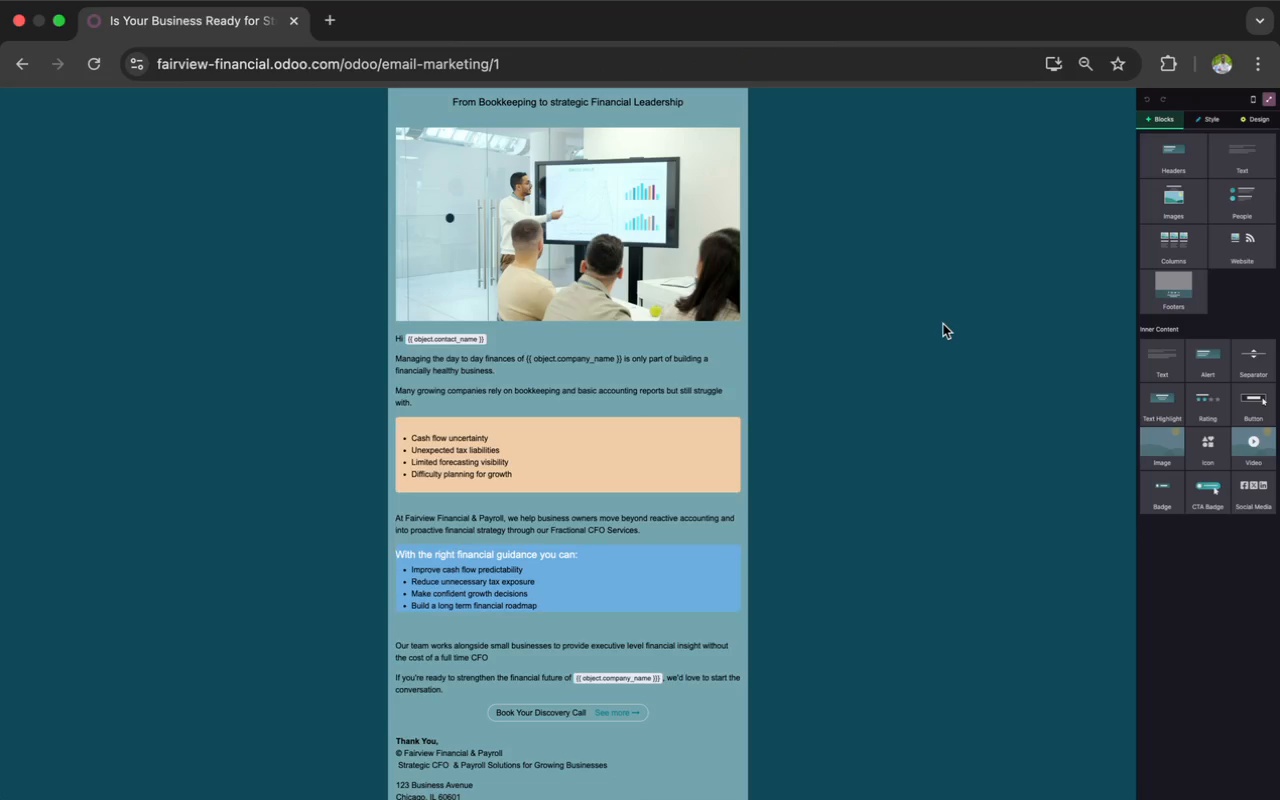 
key(Meta+Shift+3)
 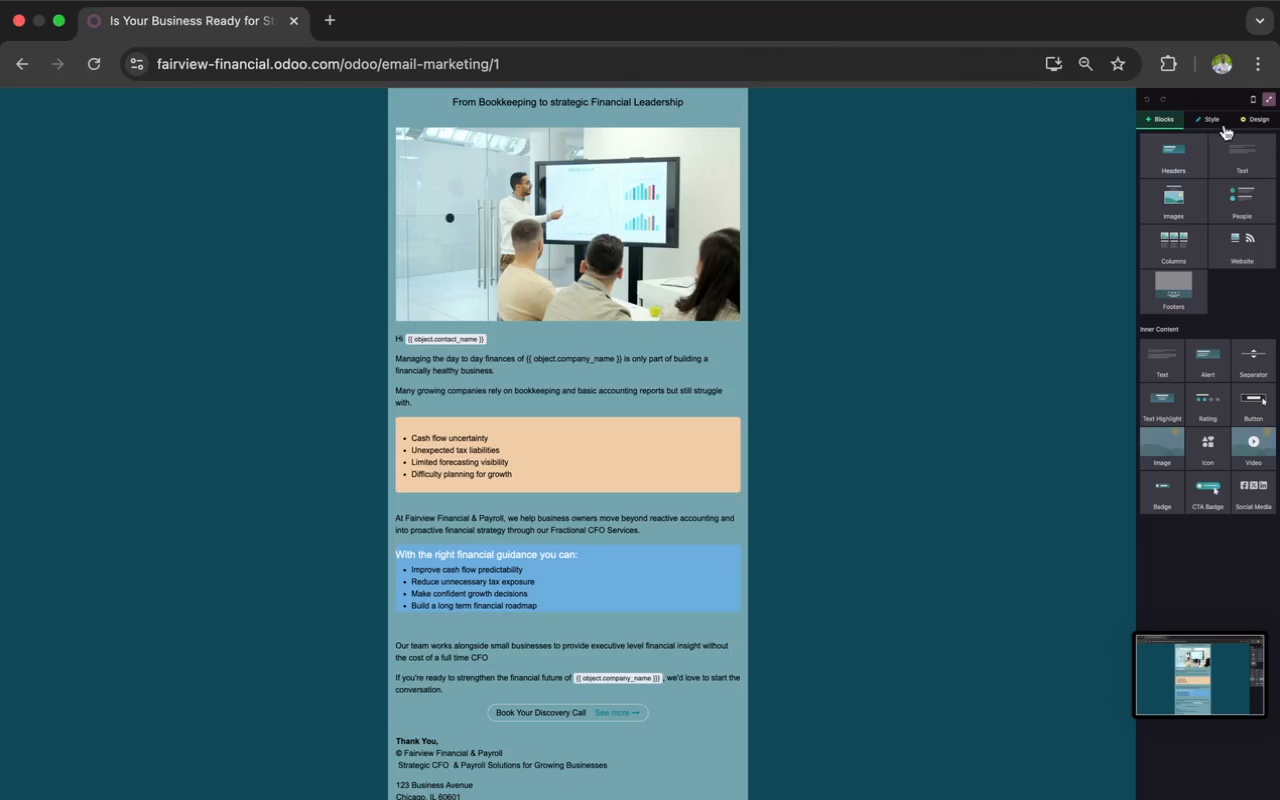 
left_click([1268, 104])
 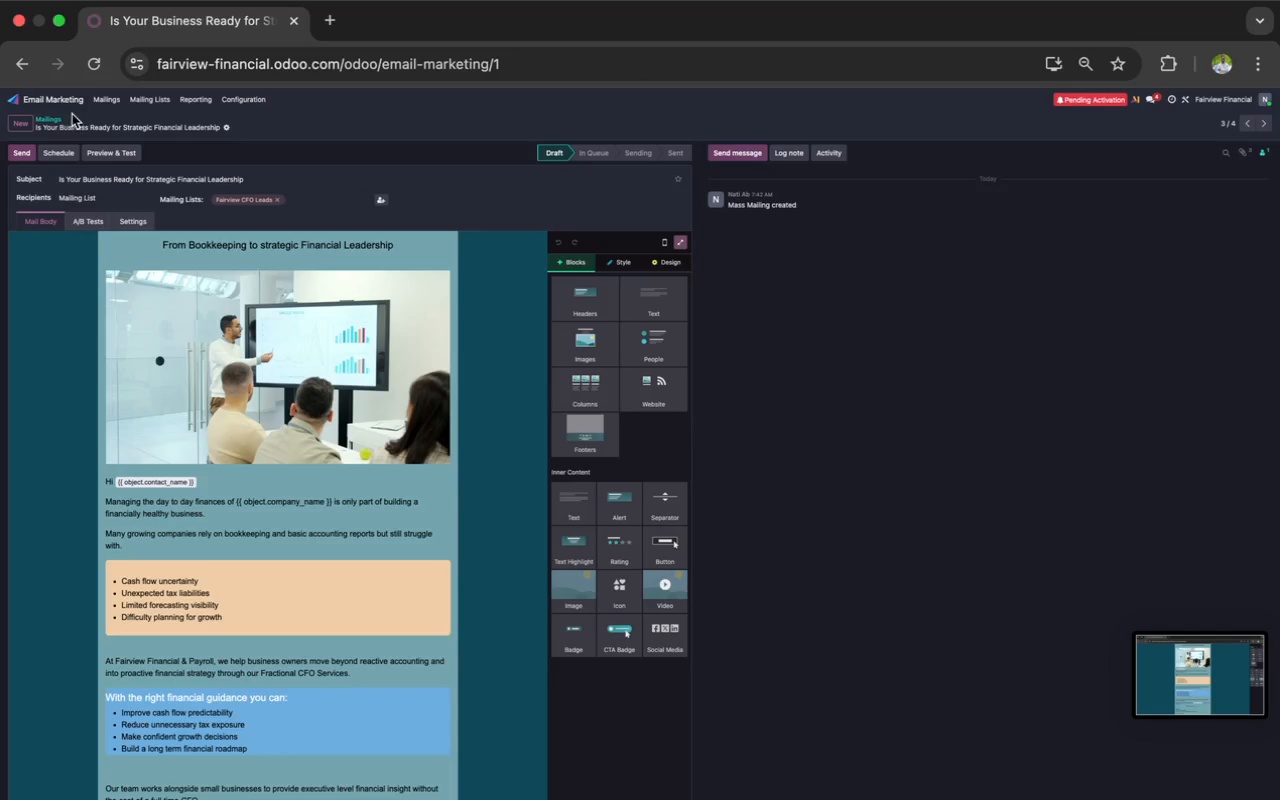 
left_click([103, 101])
 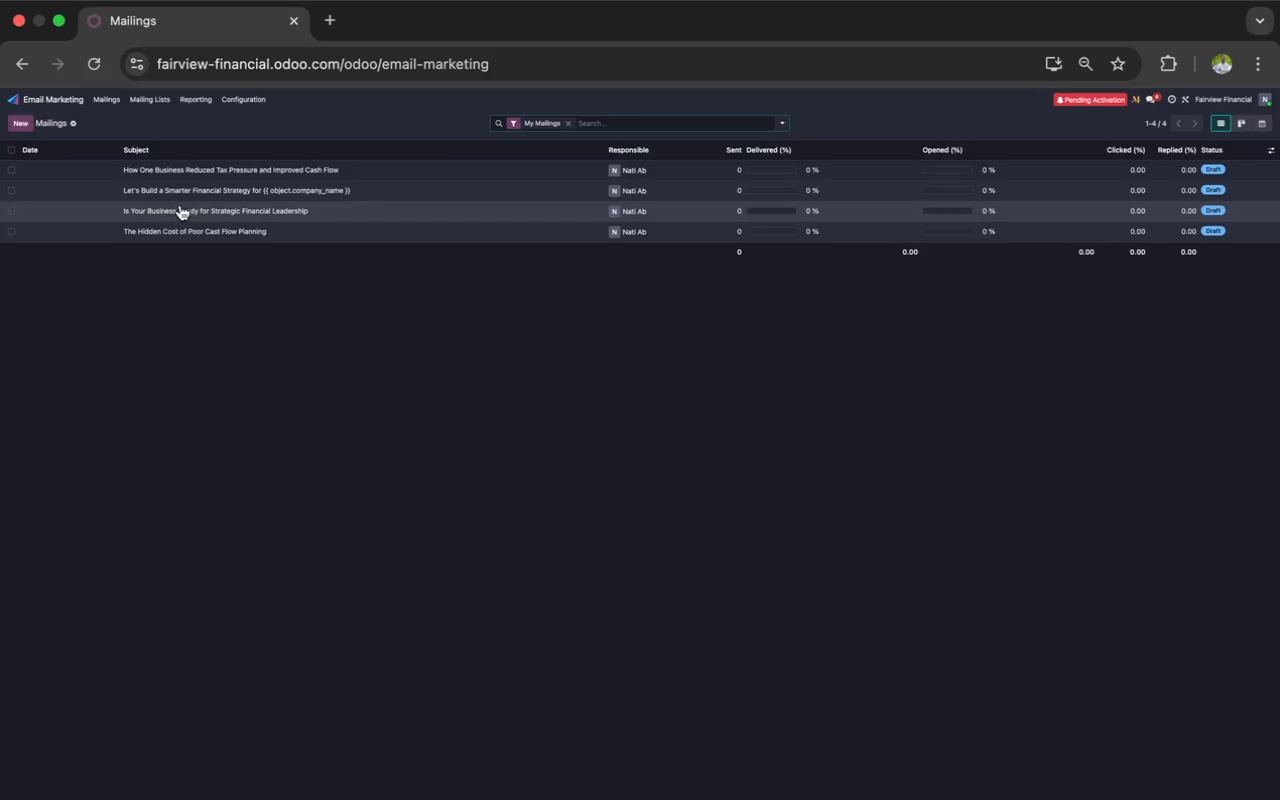 
left_click([190, 227])
 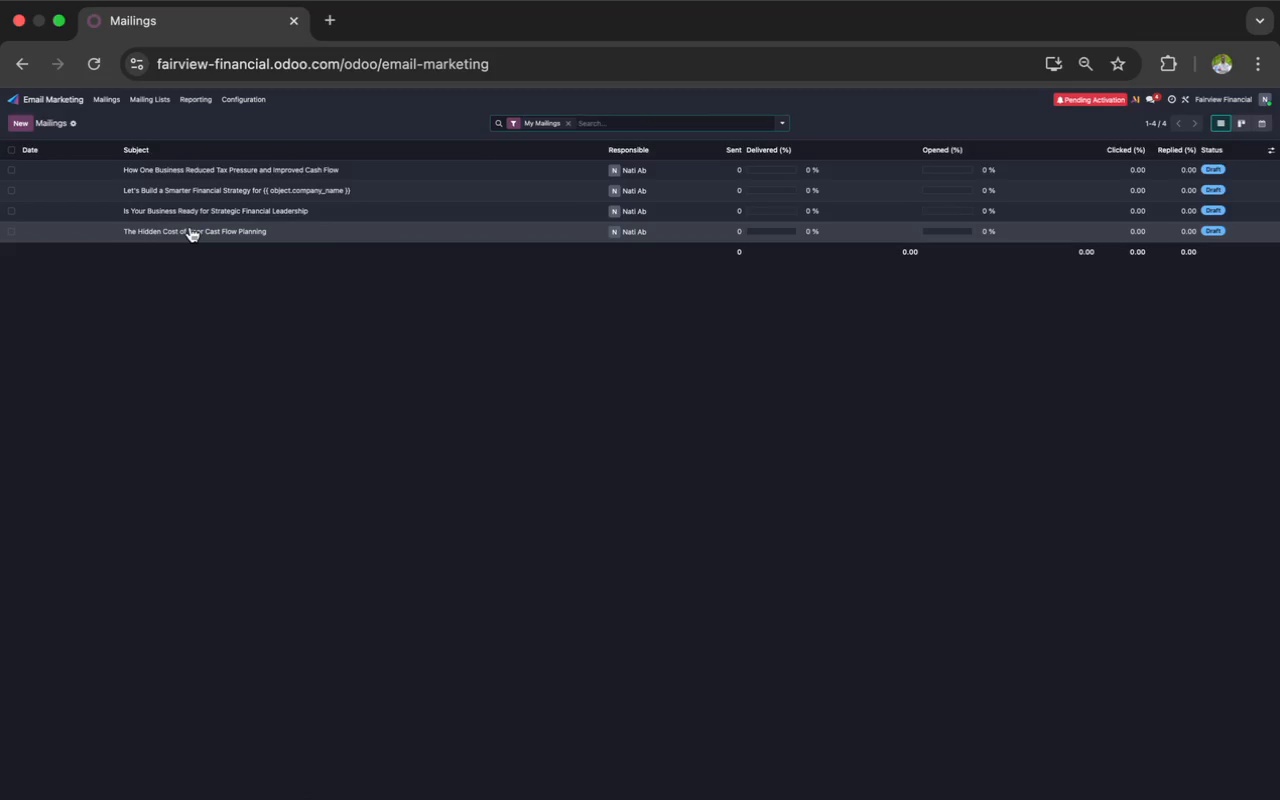 
mouse_move([207, 247])
 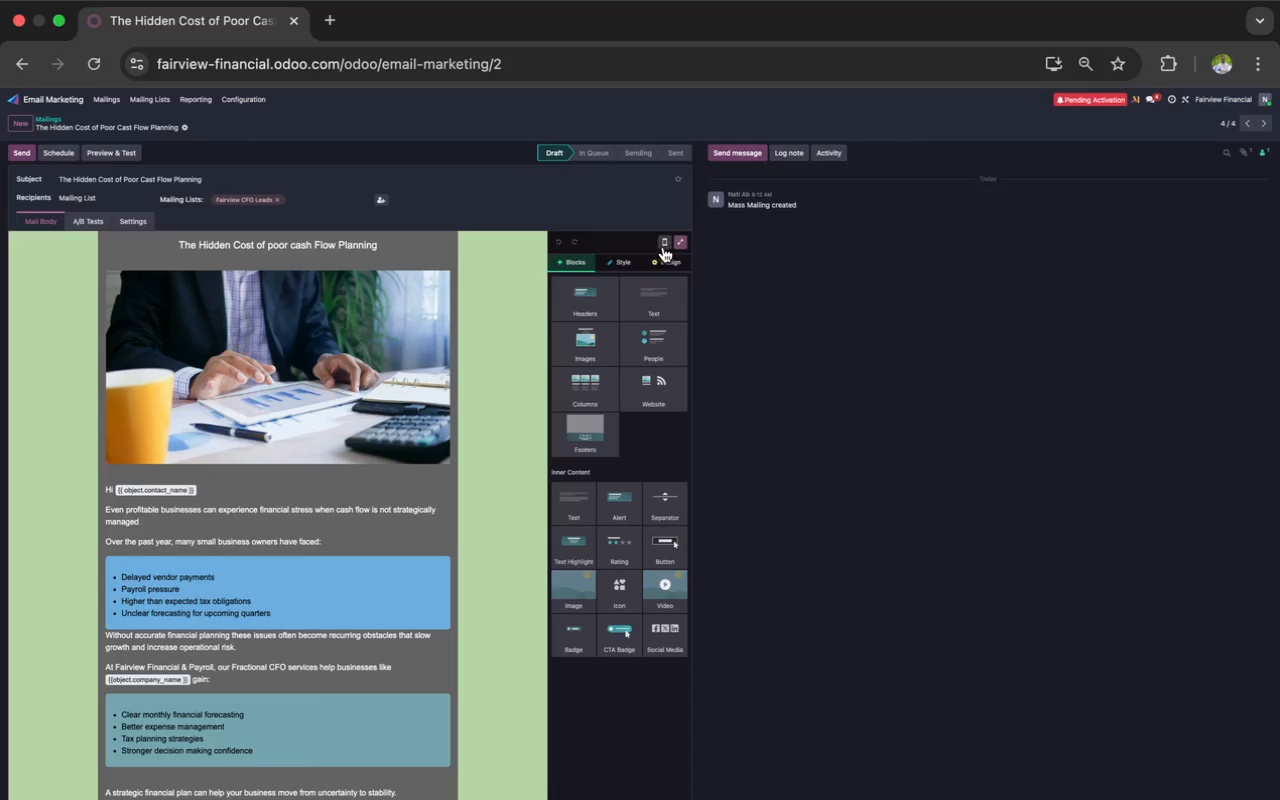 
left_click([680, 243])
 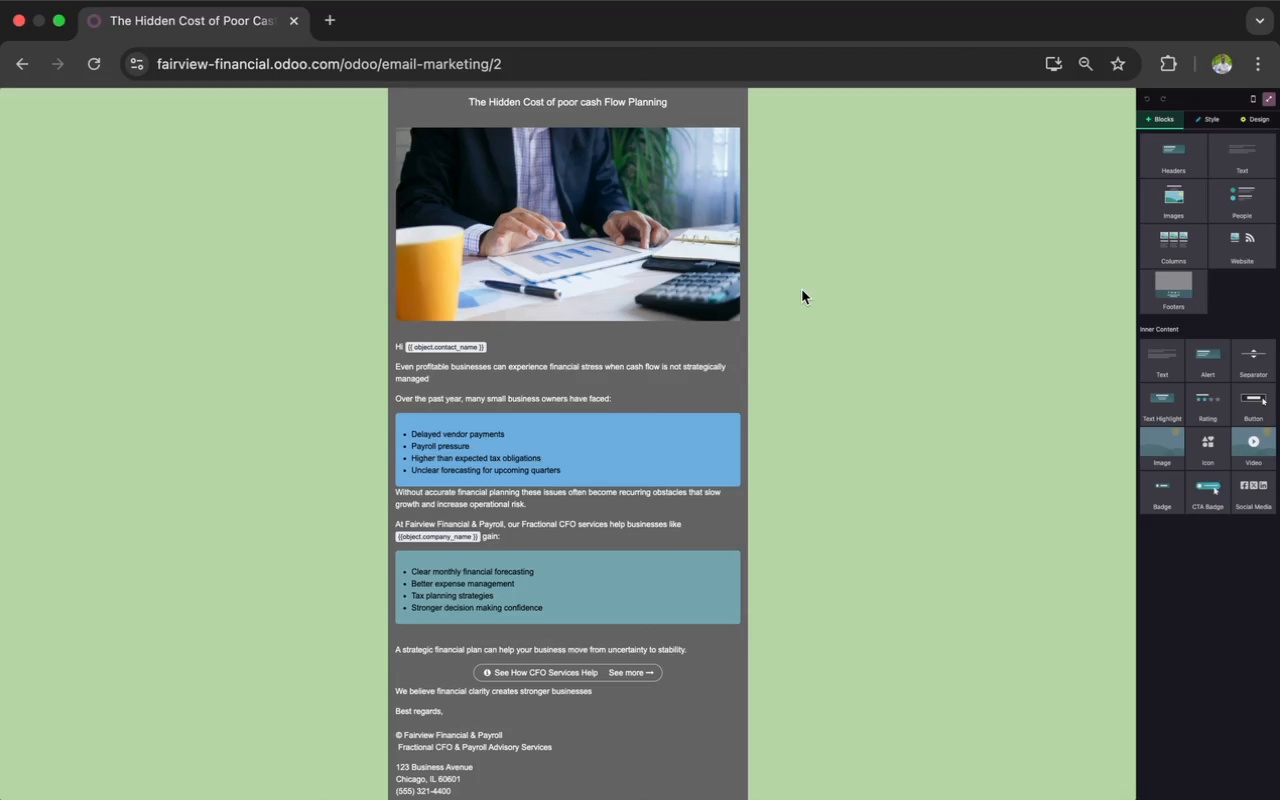 
wait(5.87)
 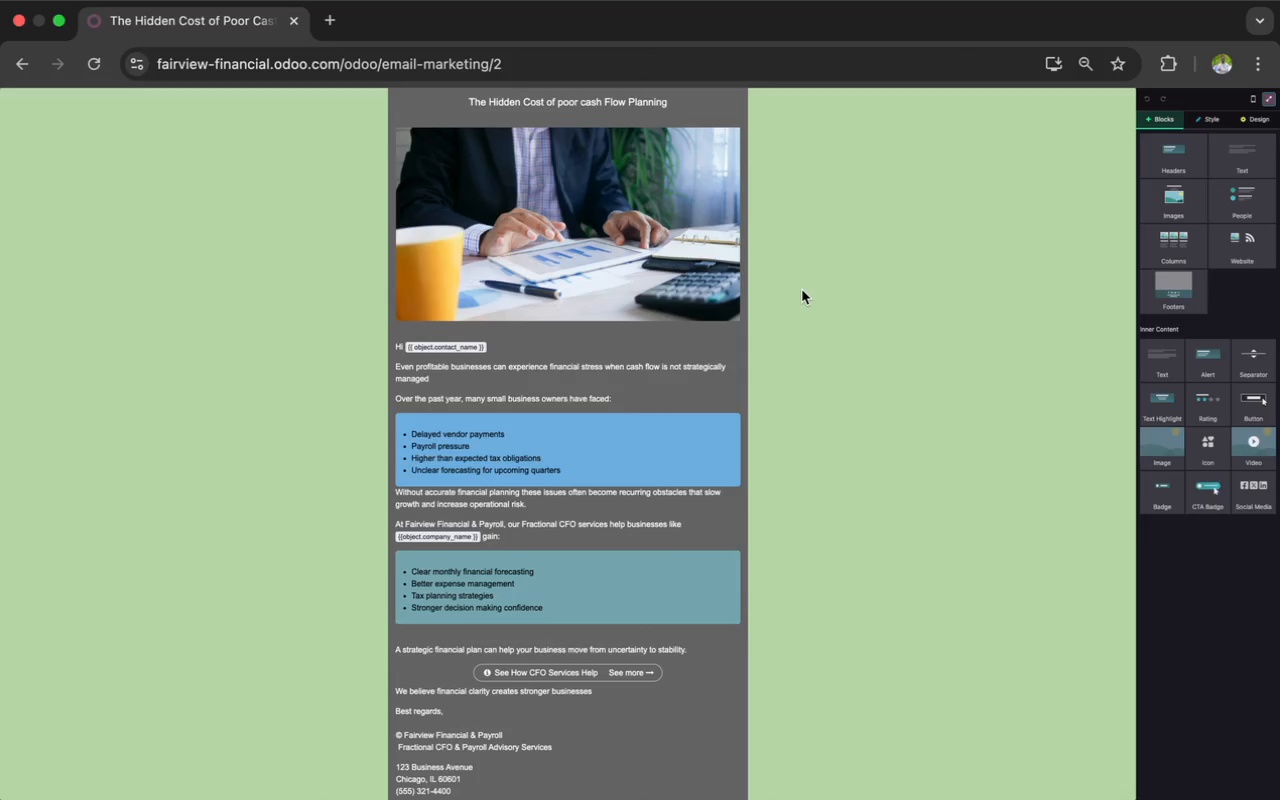 
key(Meta+Shift+3)
 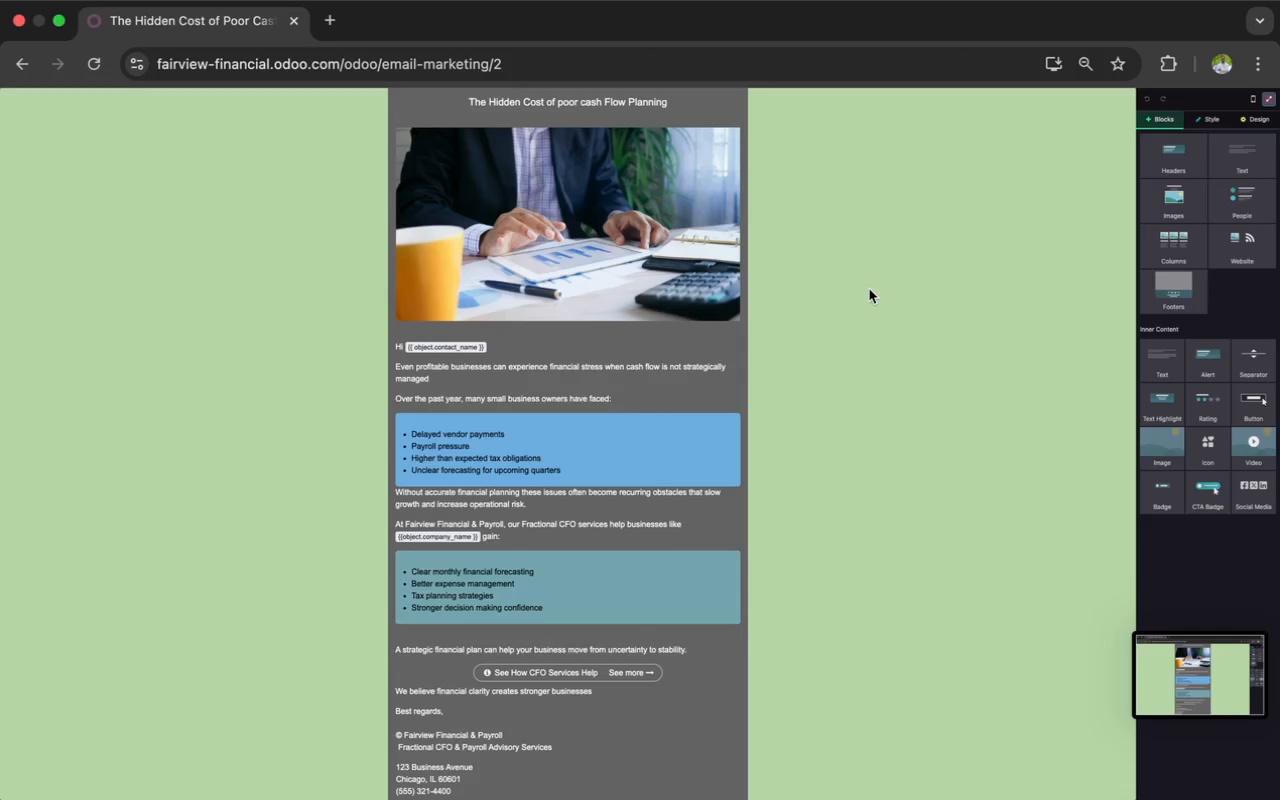 
wait(6.44)
 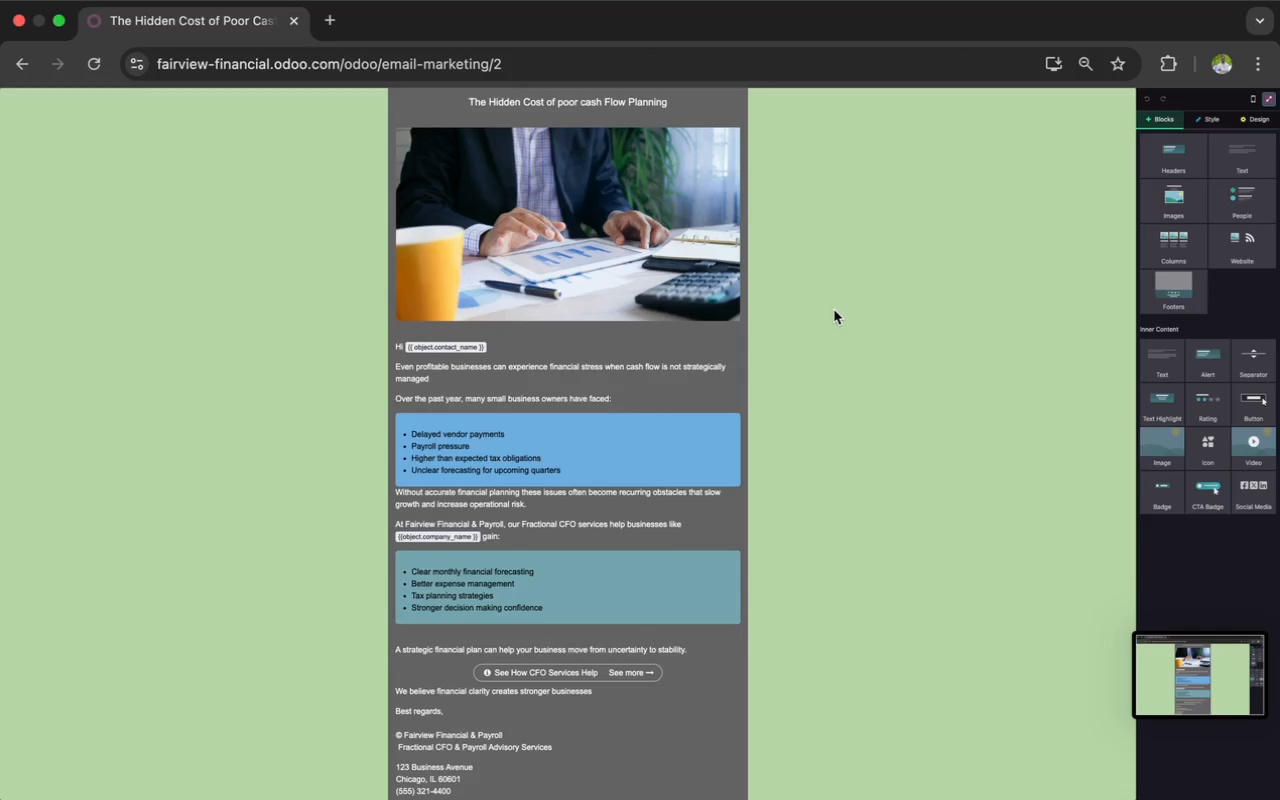 
left_click([1268, 98])
 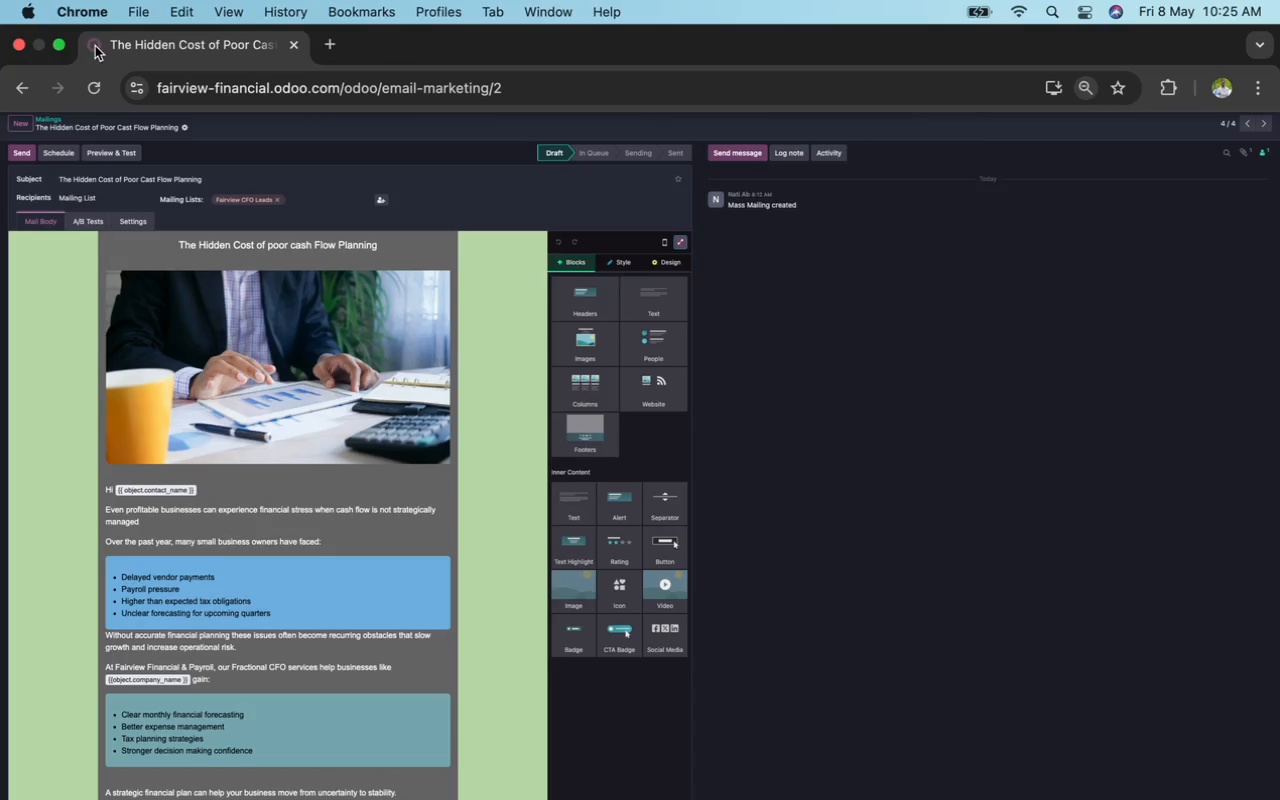 
left_click([59, 49])
 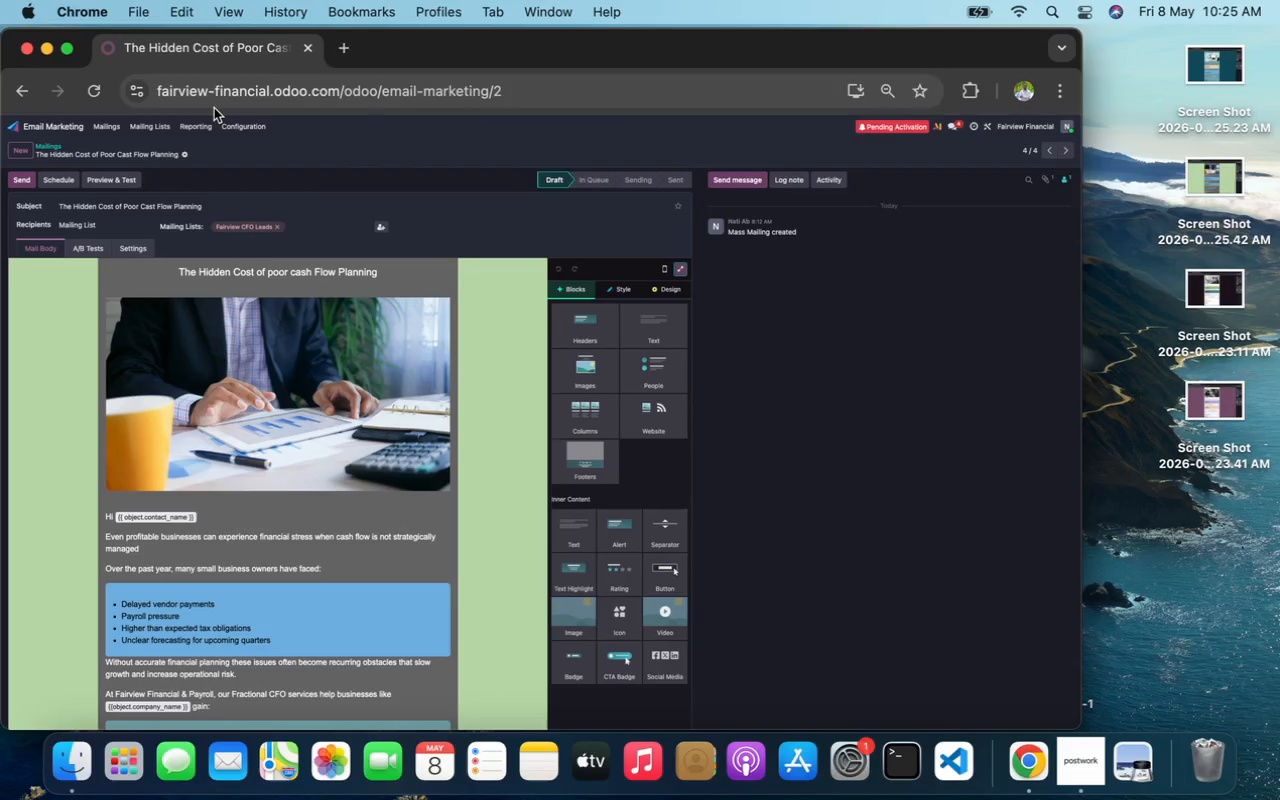 
wait(10.94)
 